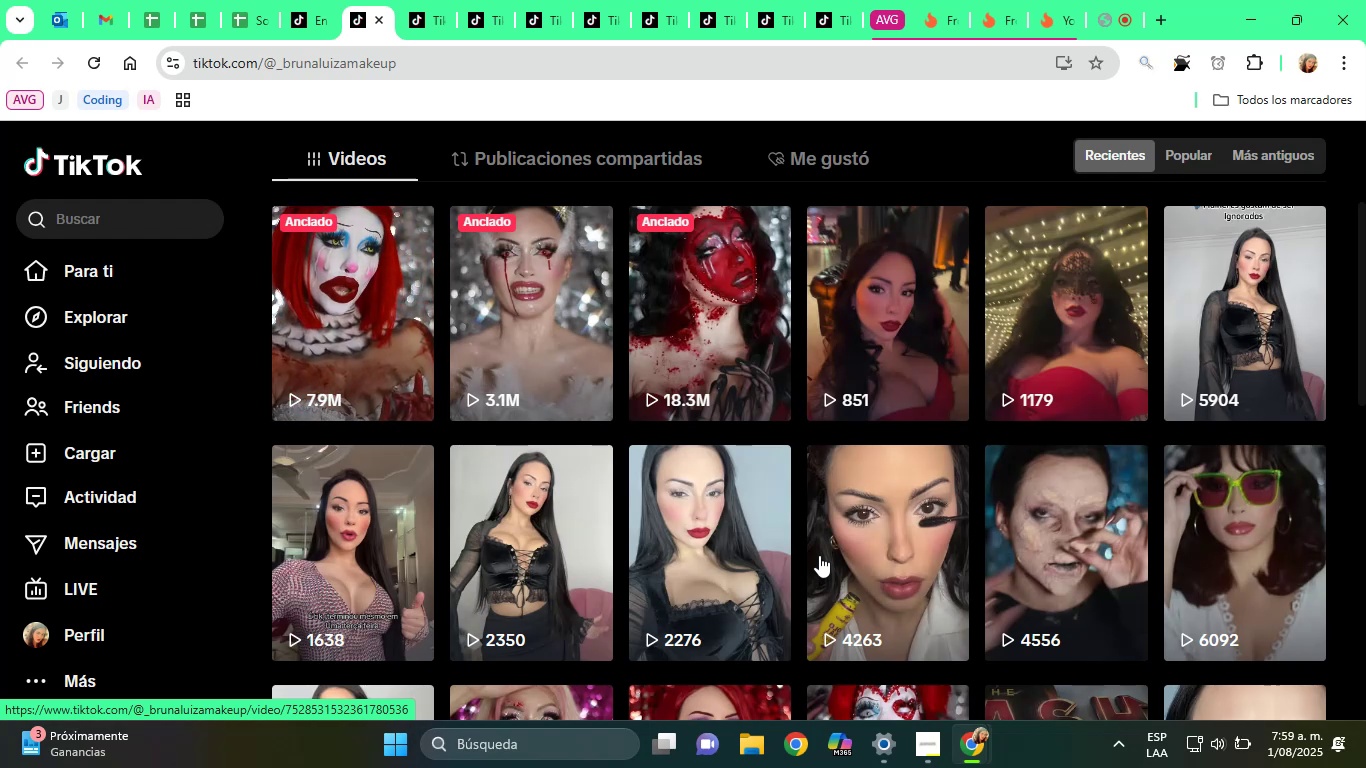 
wait(22.32)
 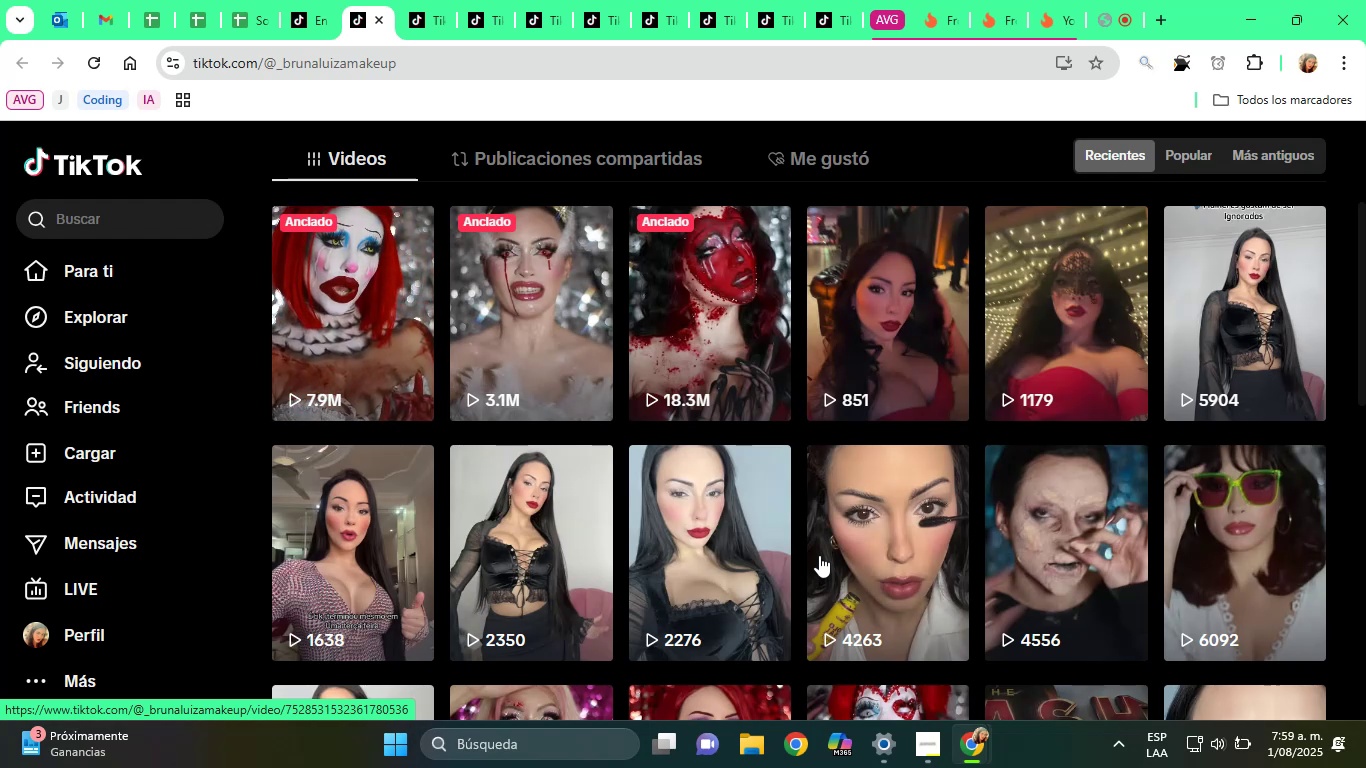 
scroll: coordinate [931, 519], scroll_direction: up, amount: 7.0
 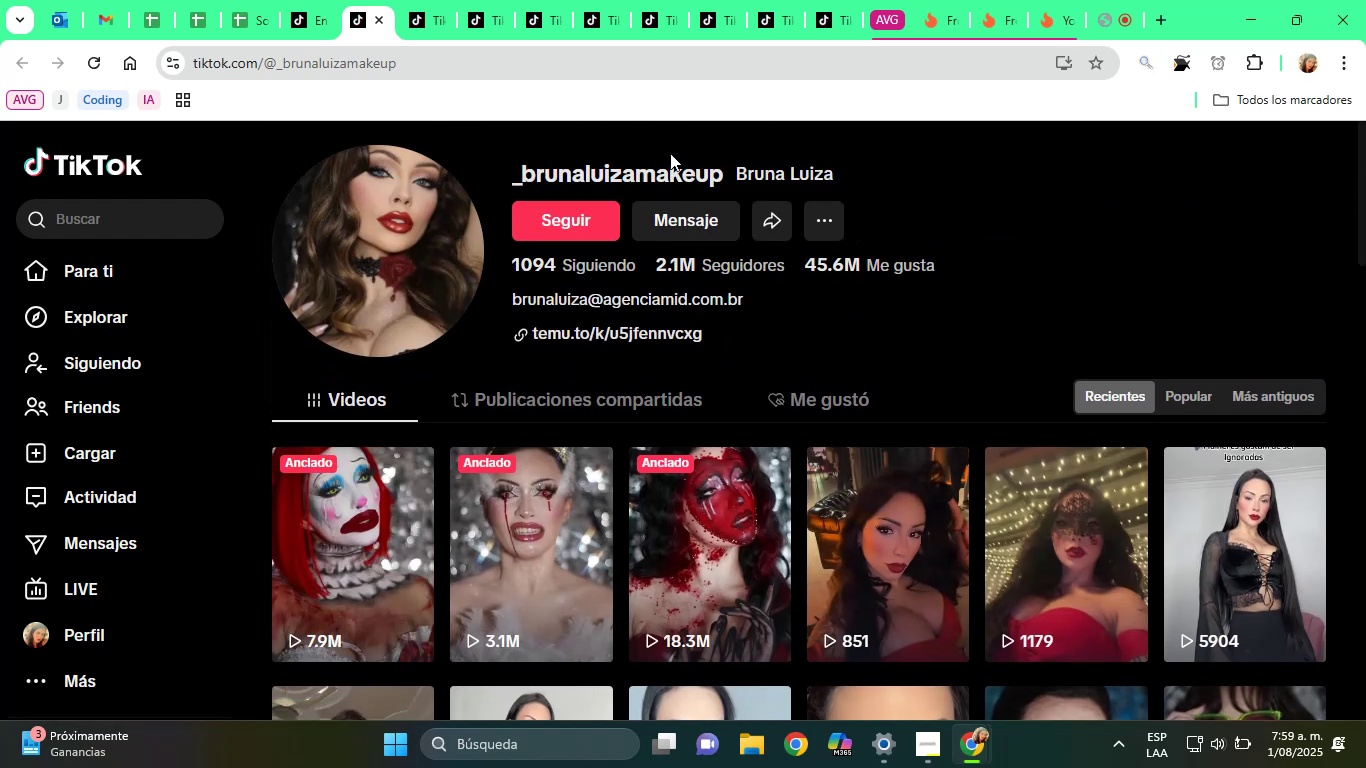 
double_click([757, 179])
 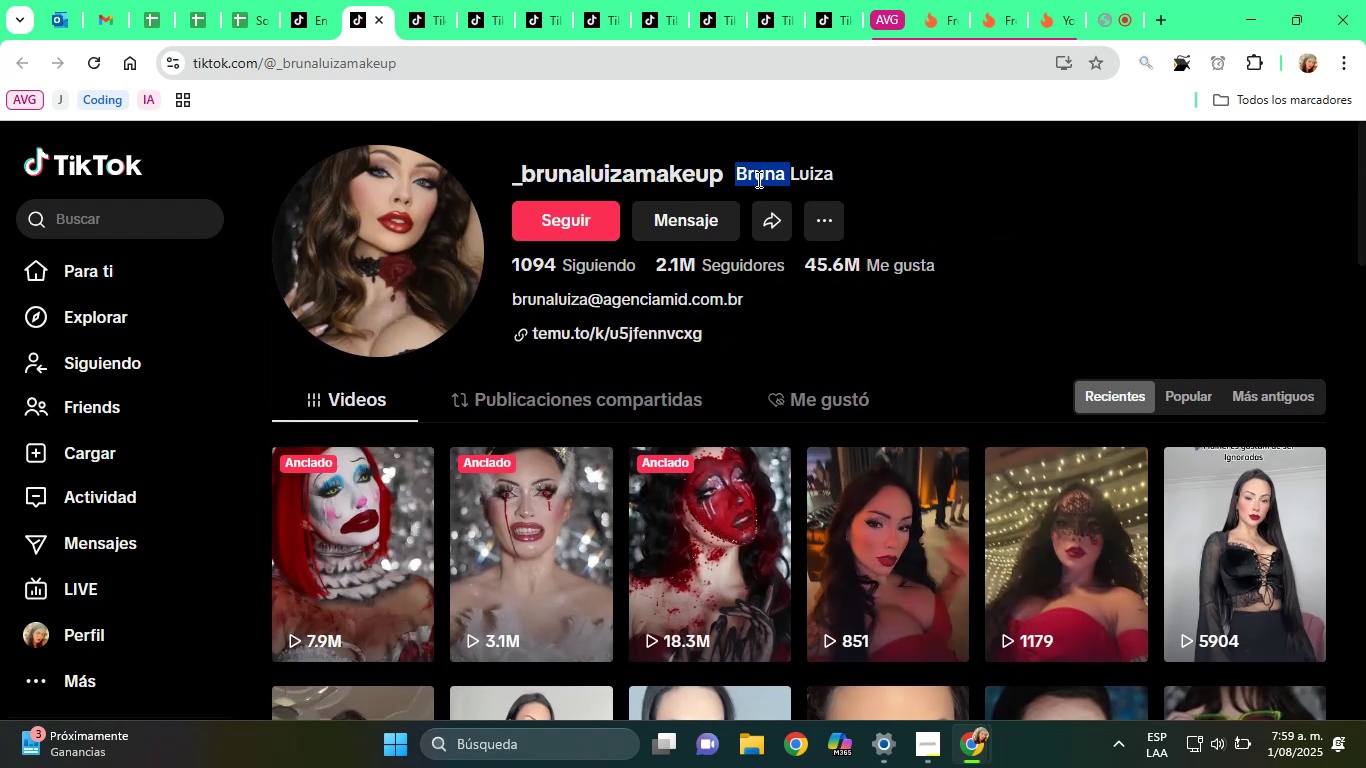 
triple_click([757, 179])
 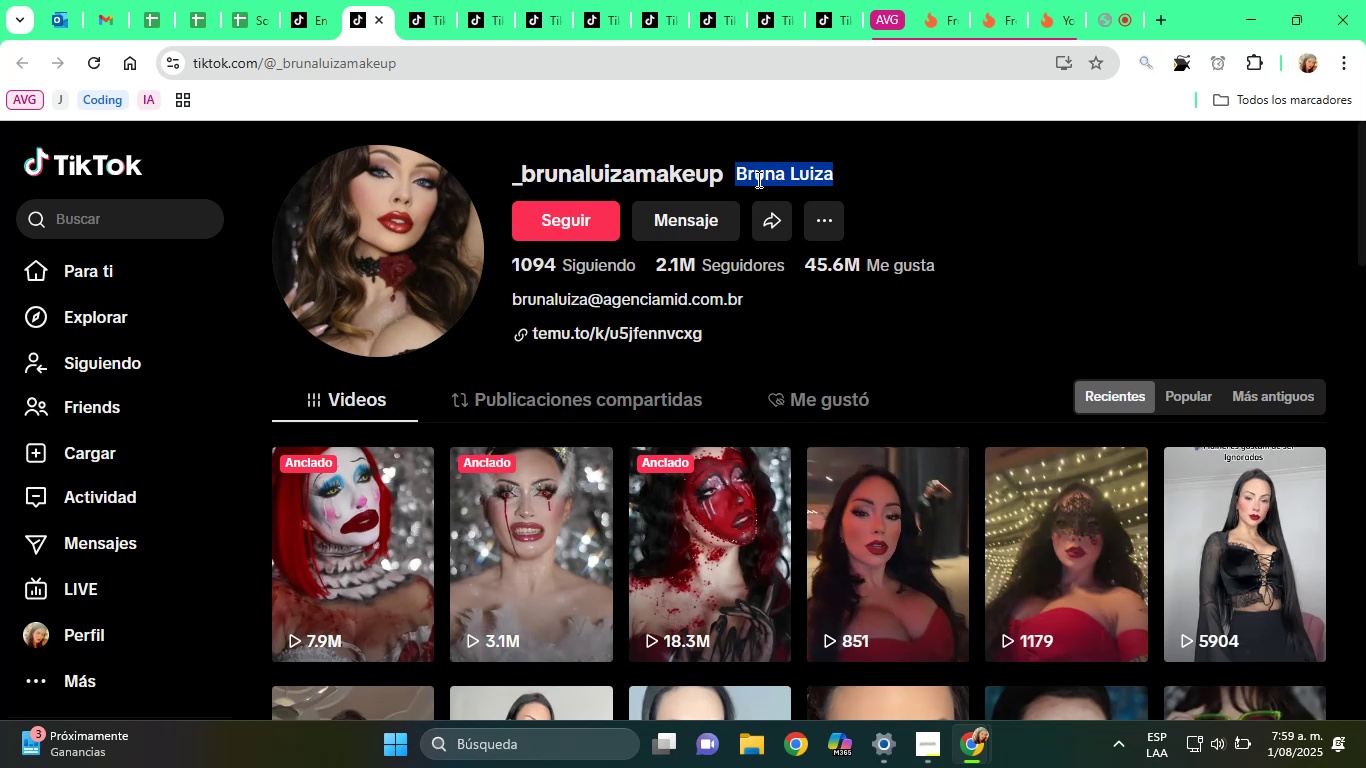 
right_click([757, 179])
 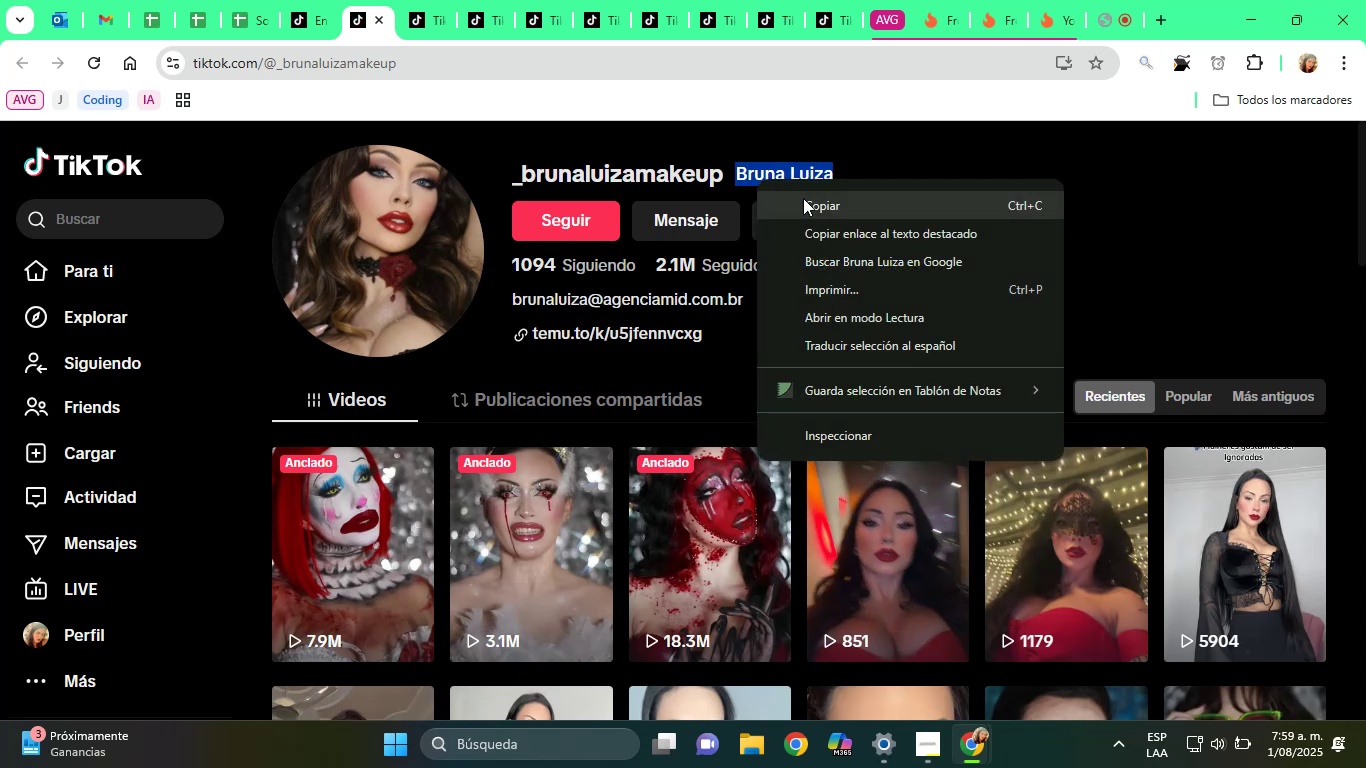 
left_click([812, 203])
 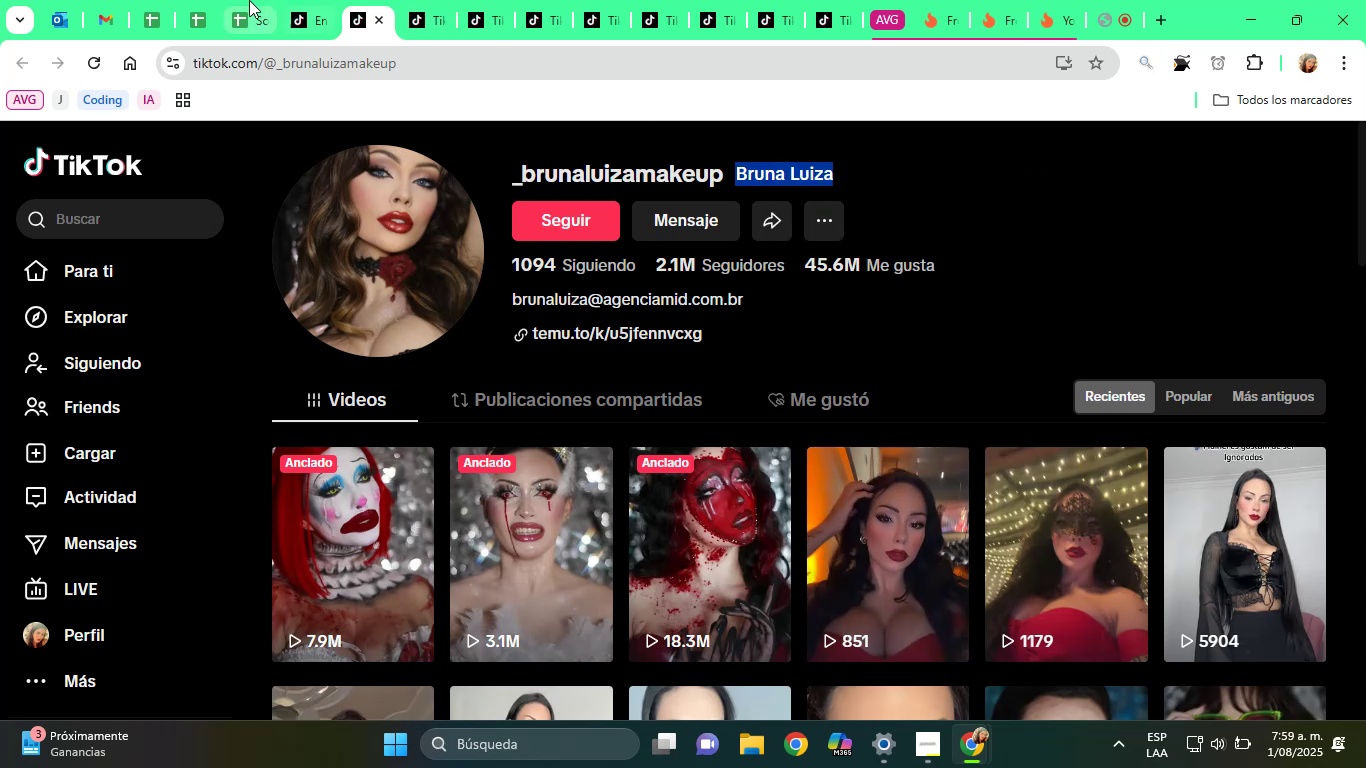 
left_click([228, 0])
 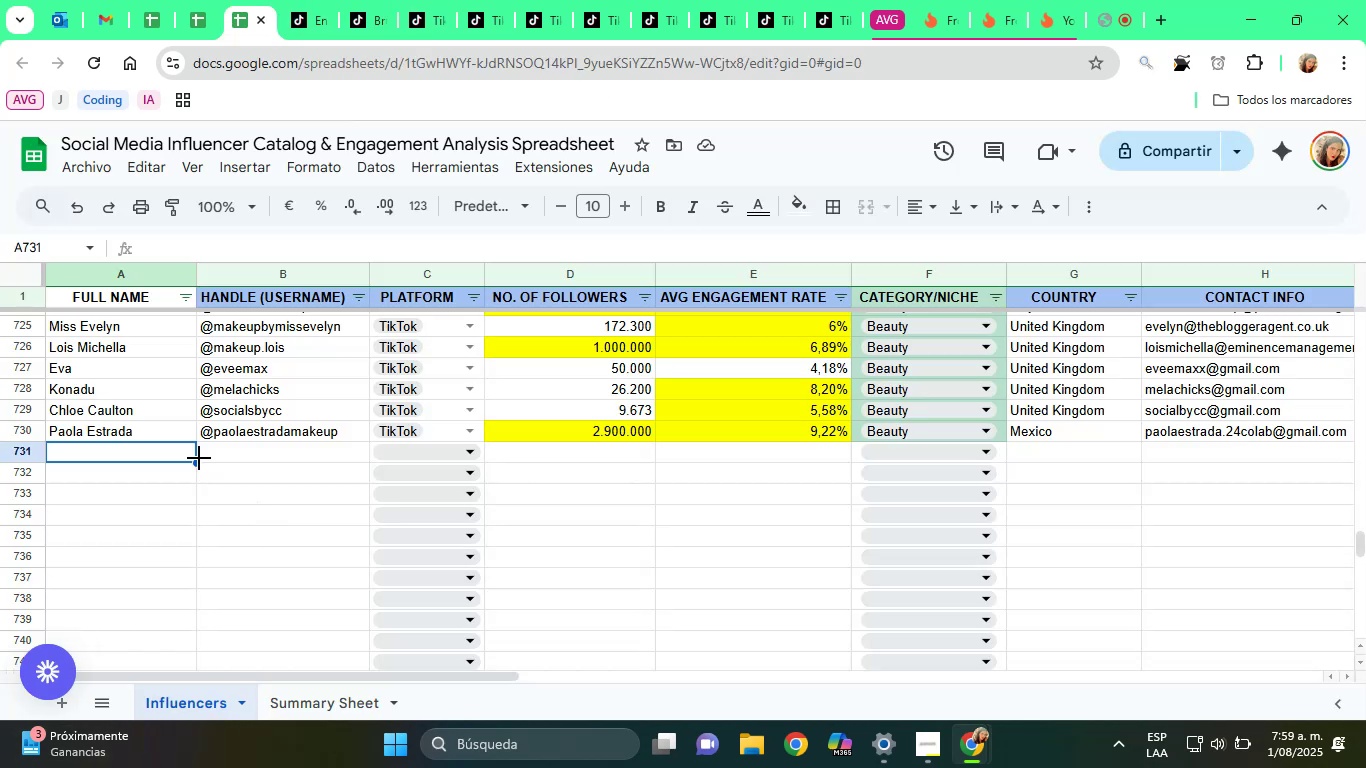 
right_click([172, 449])
 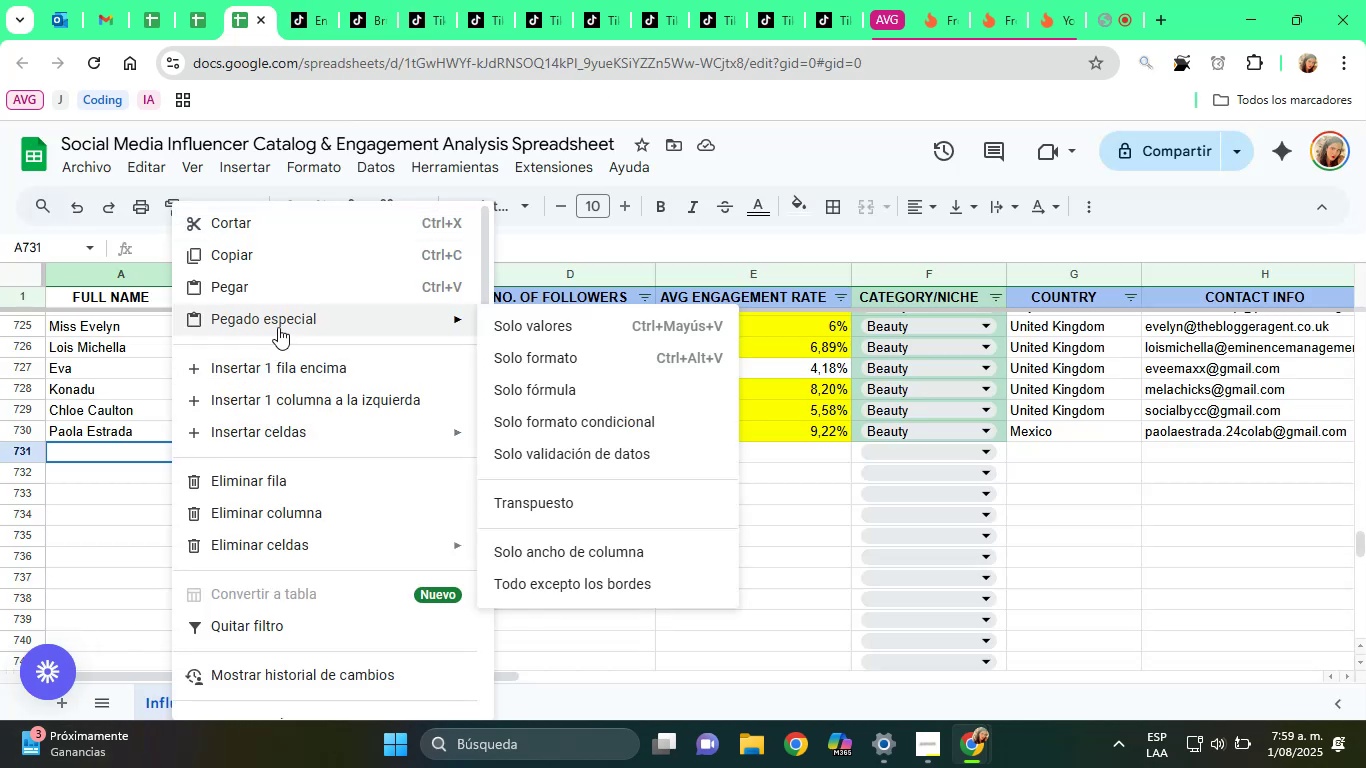 
left_click([514, 337])
 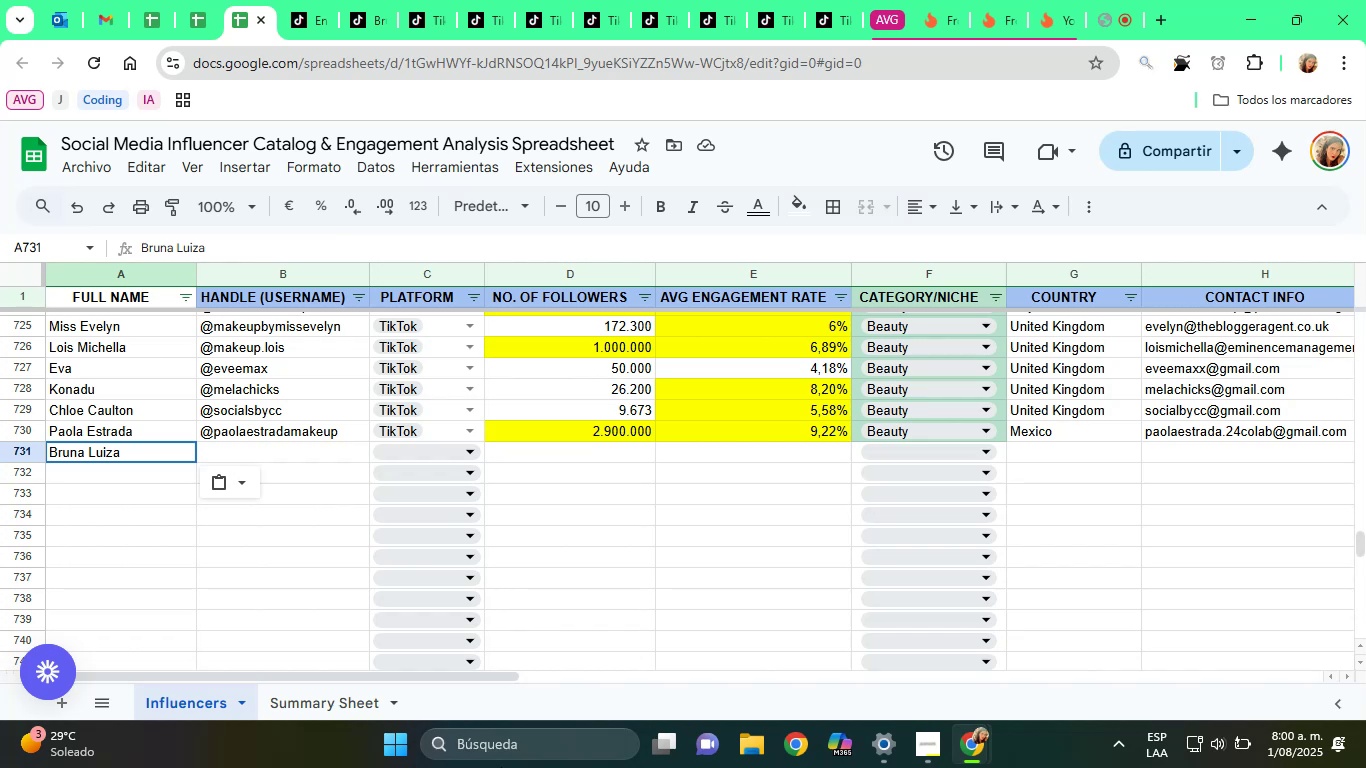 
wait(87.98)
 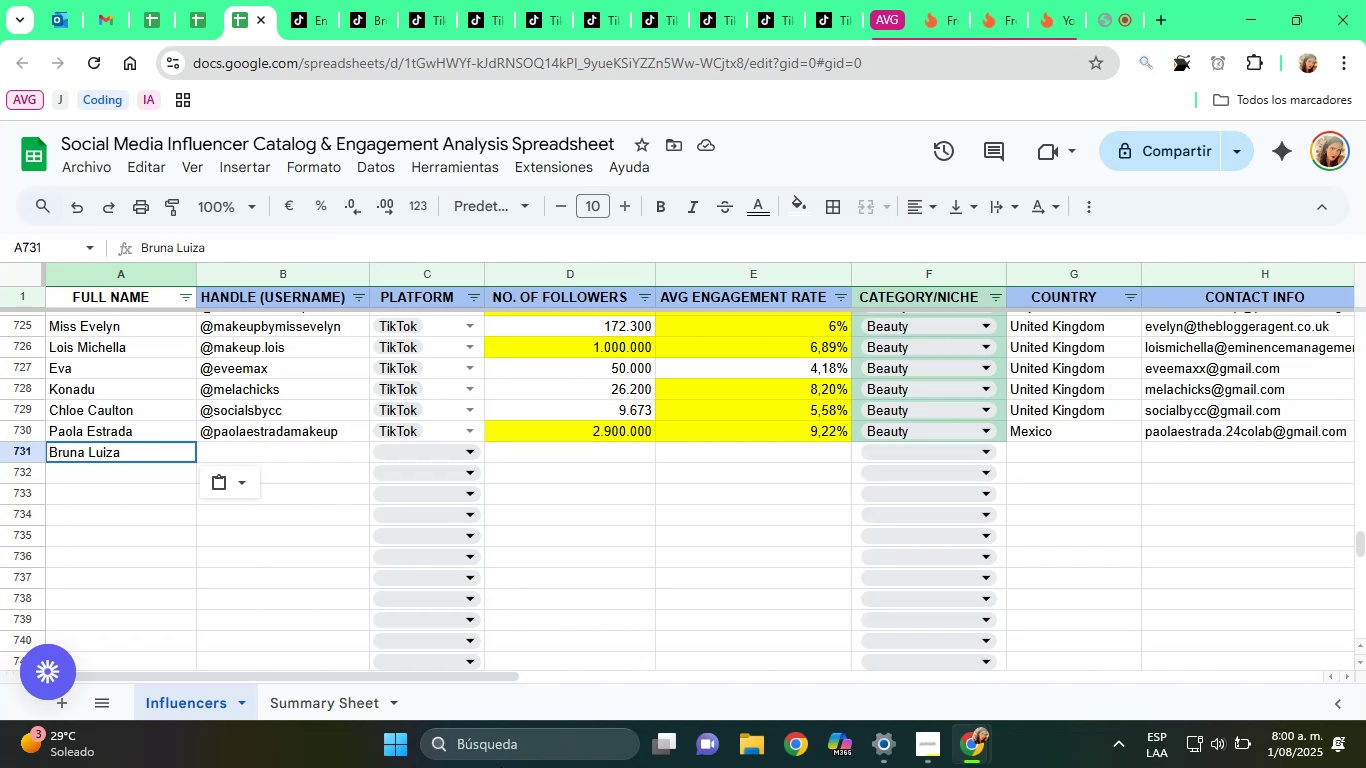 
left_click([362, 0])
 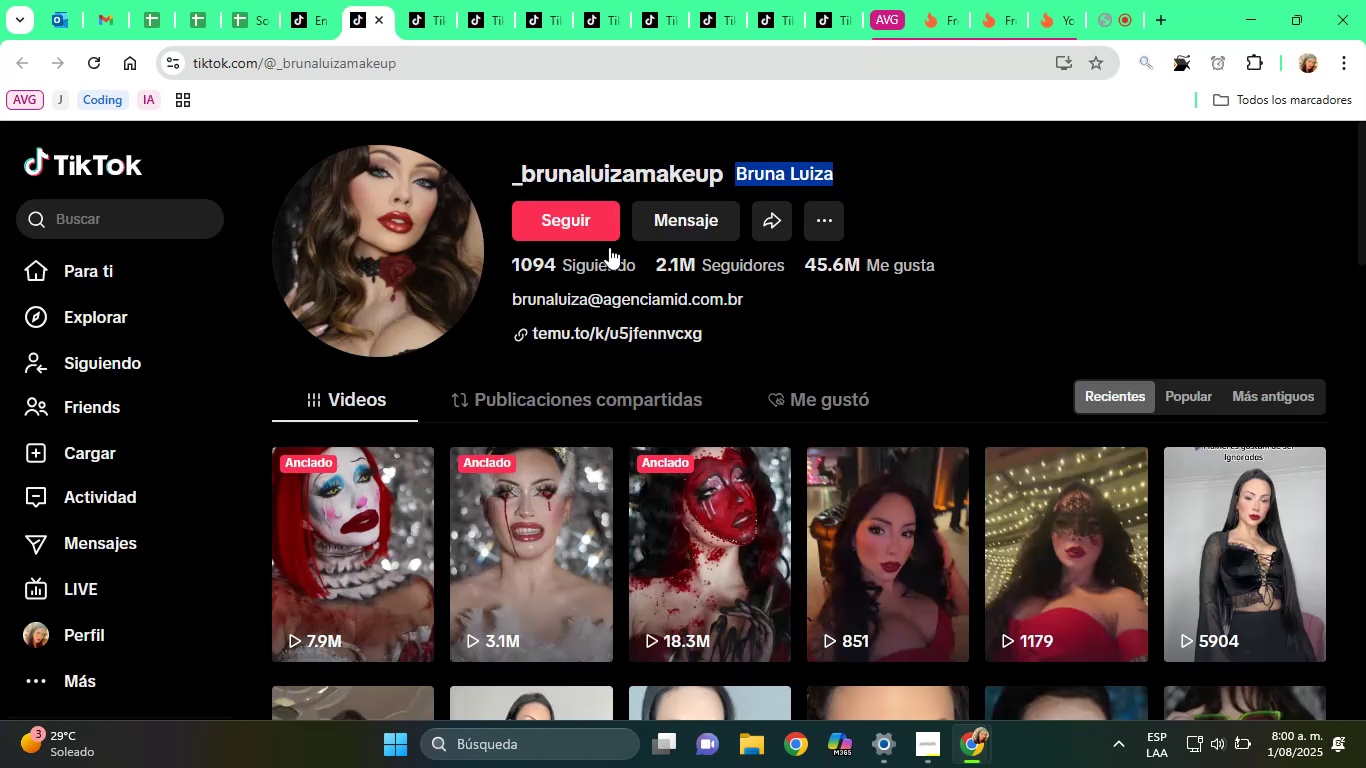 
double_click([611, 164])
 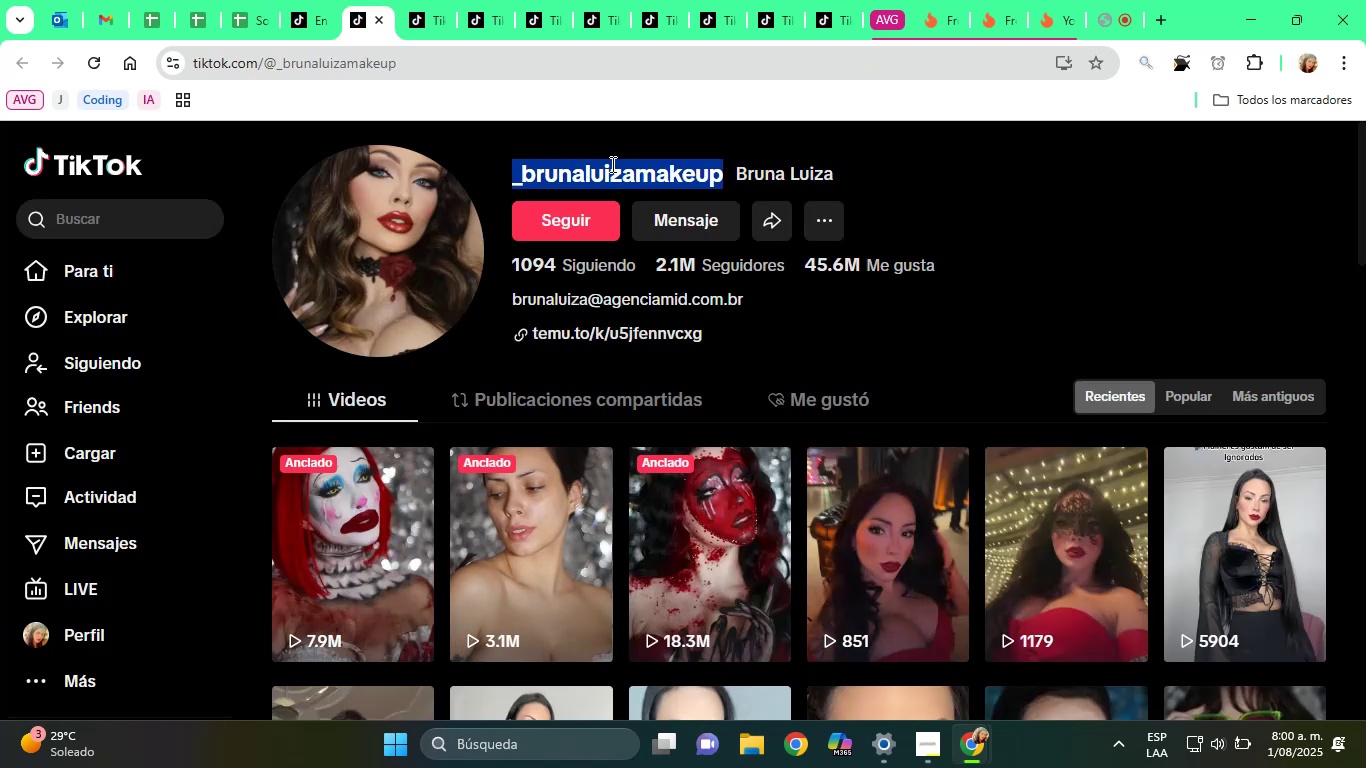 
right_click([611, 164])
 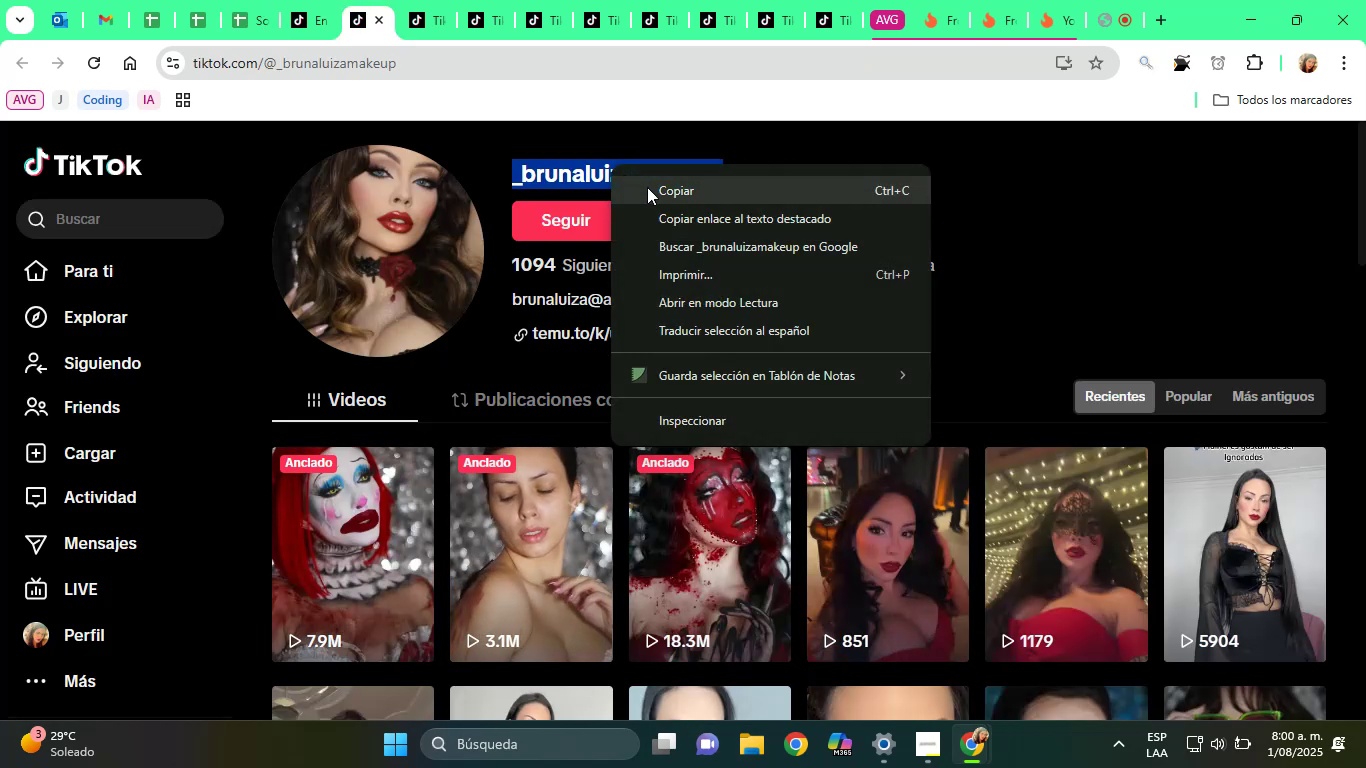 
left_click([648, 187])
 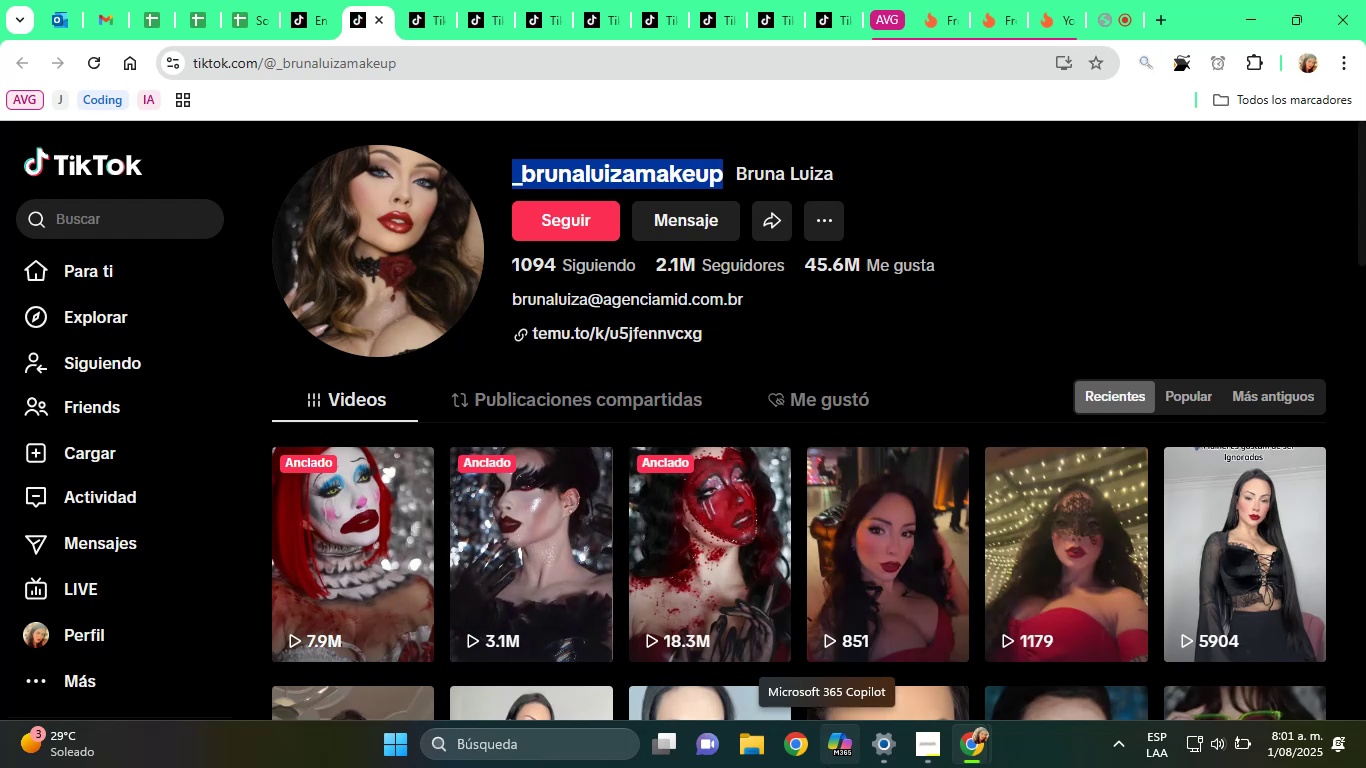 
wait(36.49)
 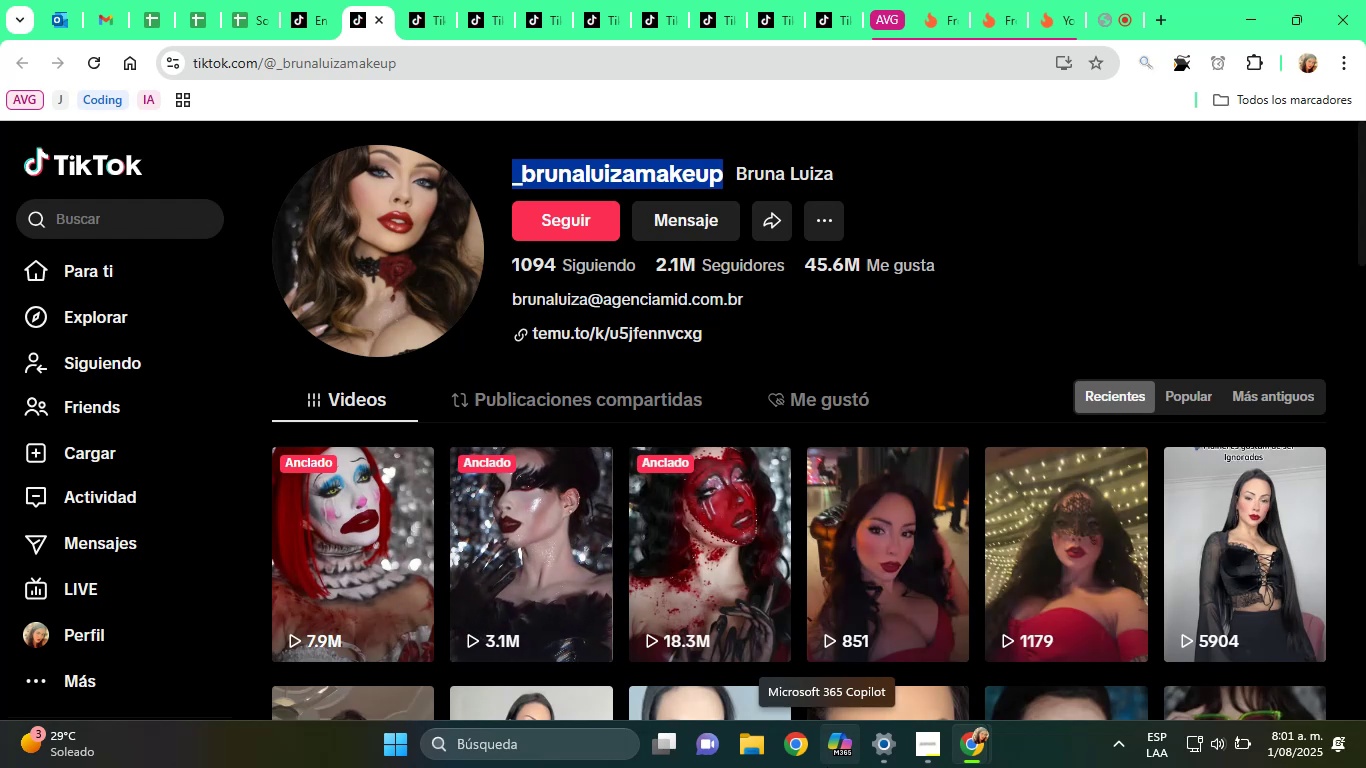 
left_click([264, 0])
 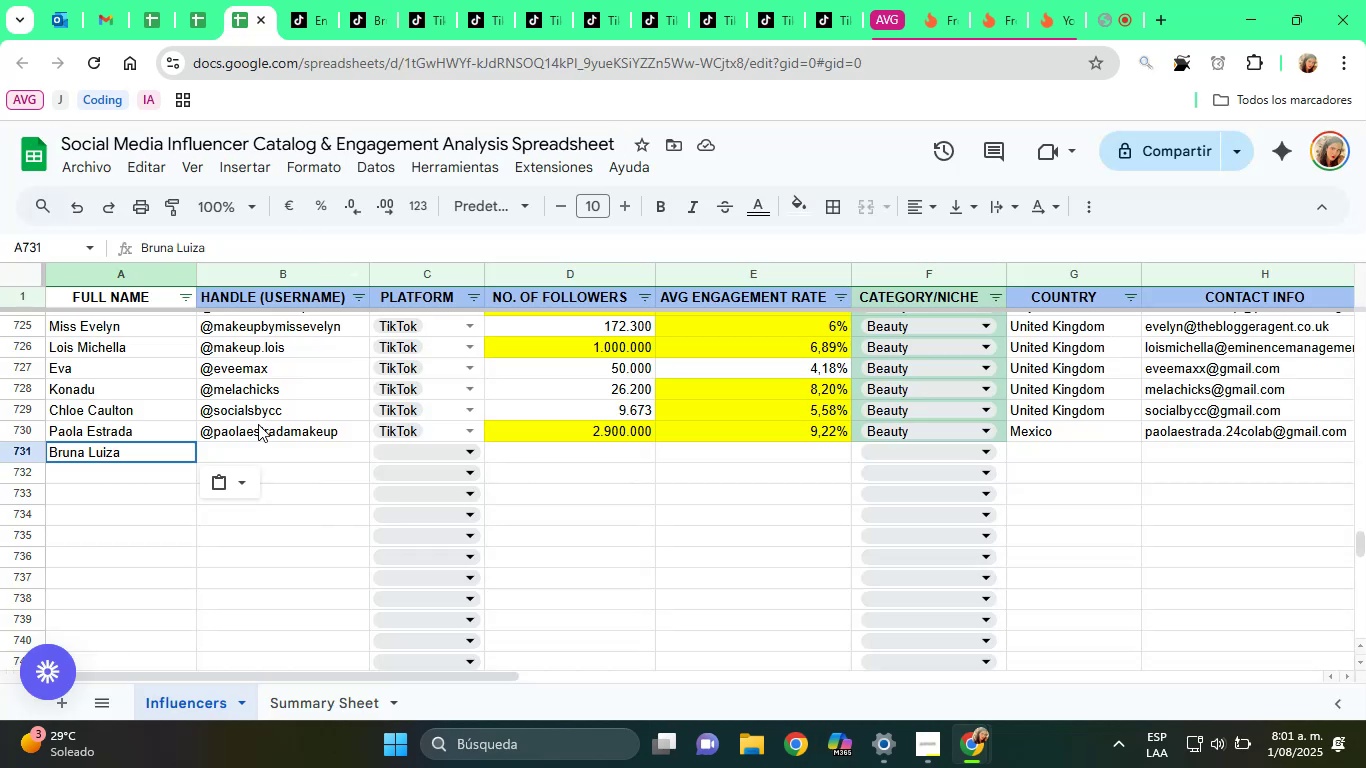 
left_click([264, 454])
 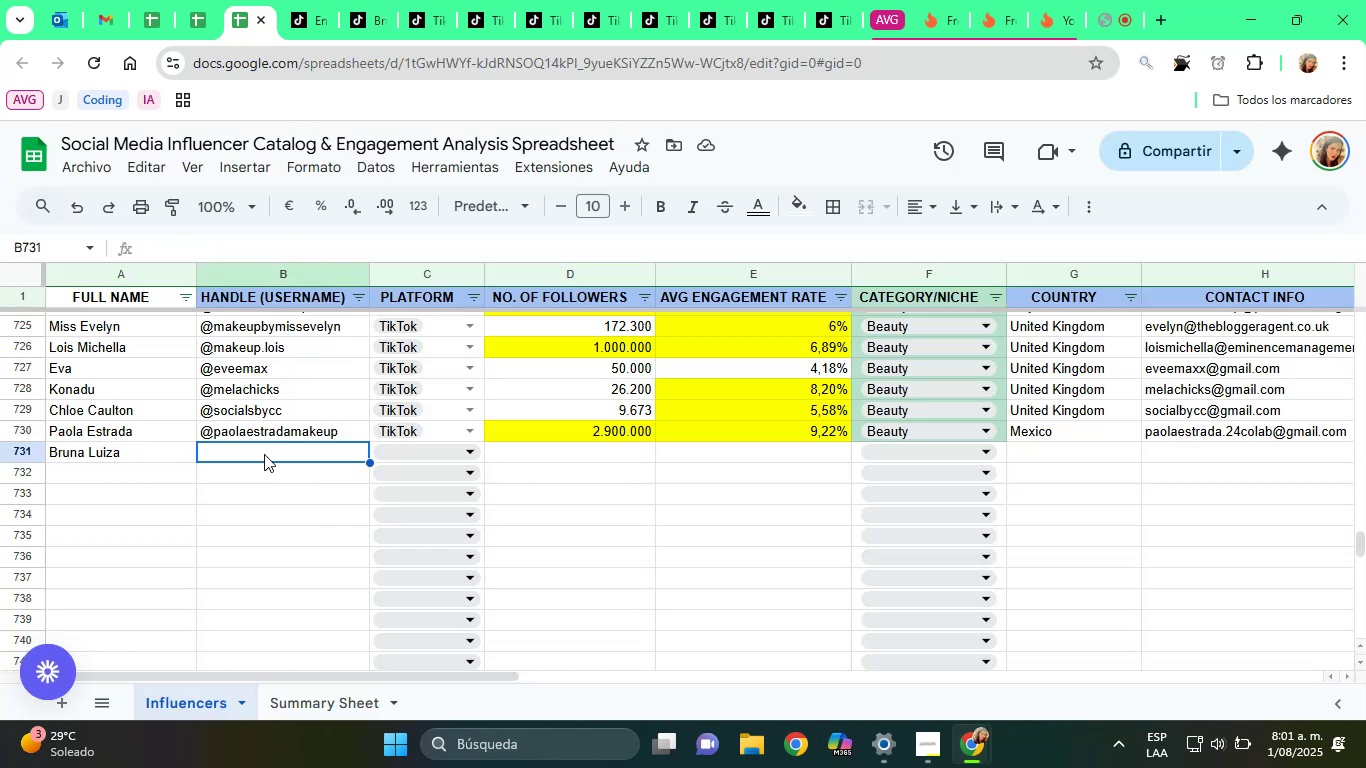 
key(Alt+Control+Q)
 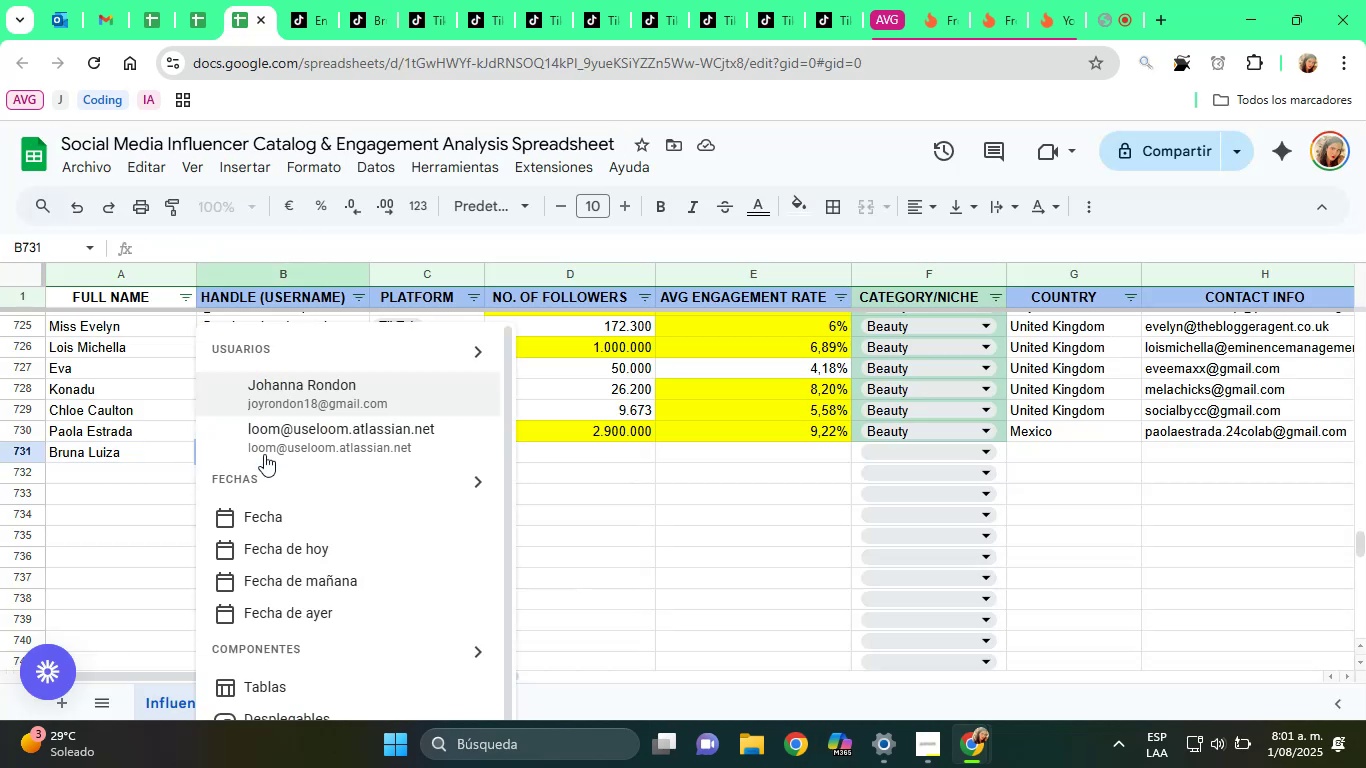 
key(Control+V)
 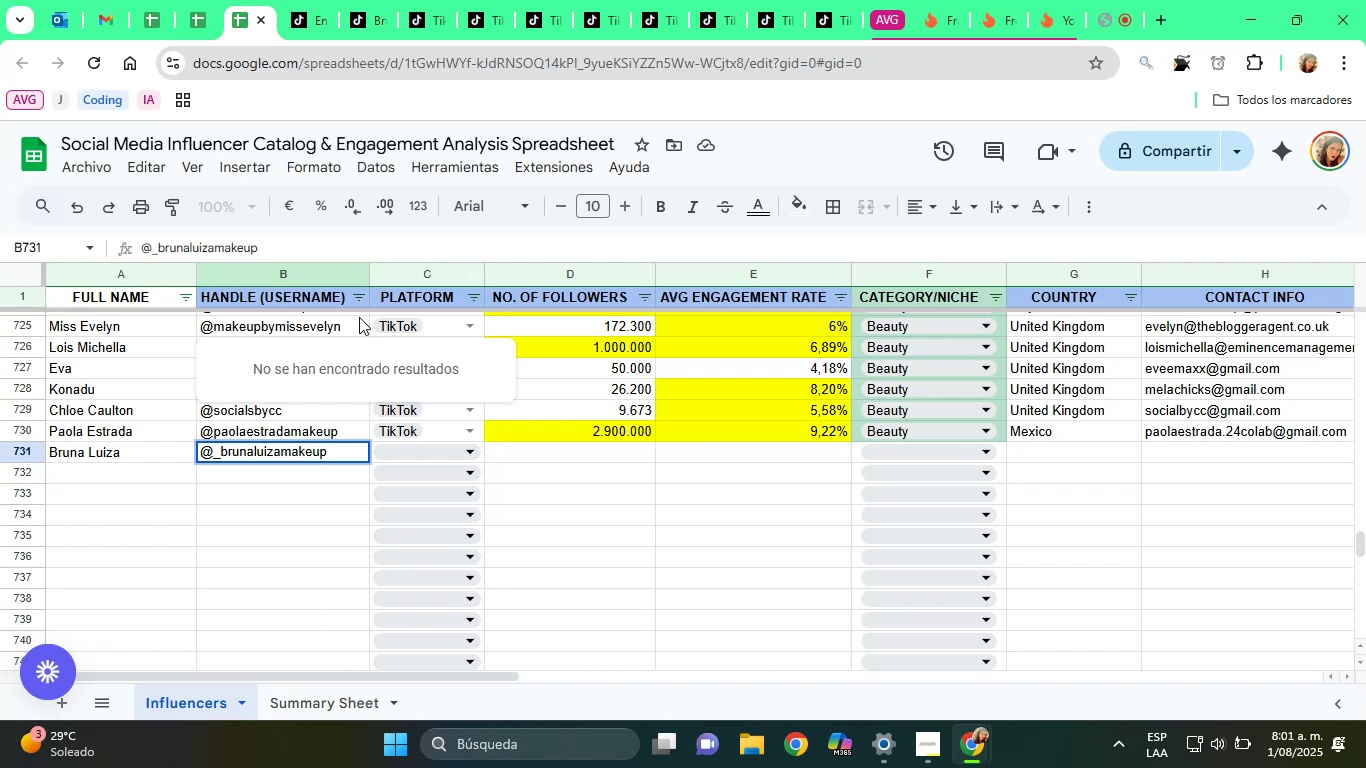 
left_click([459, 456])
 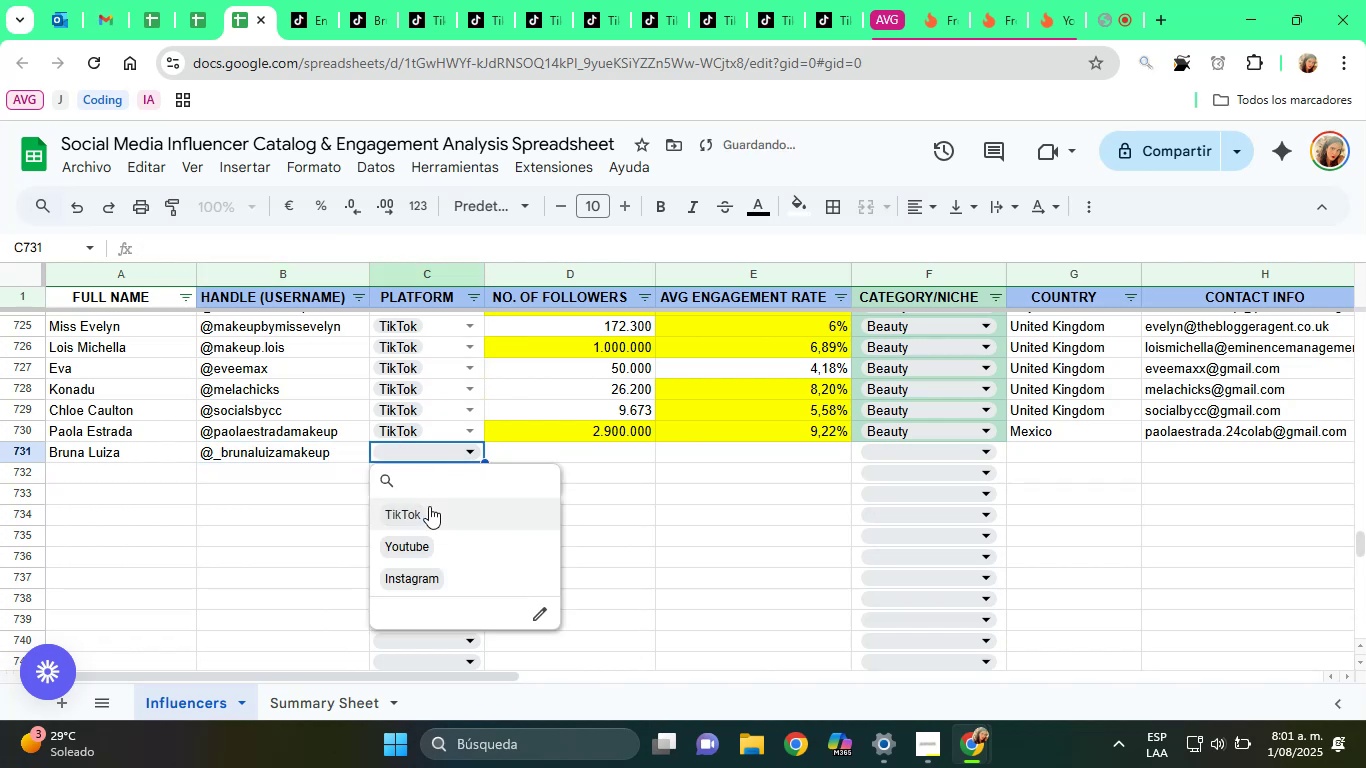 
left_click([427, 511])
 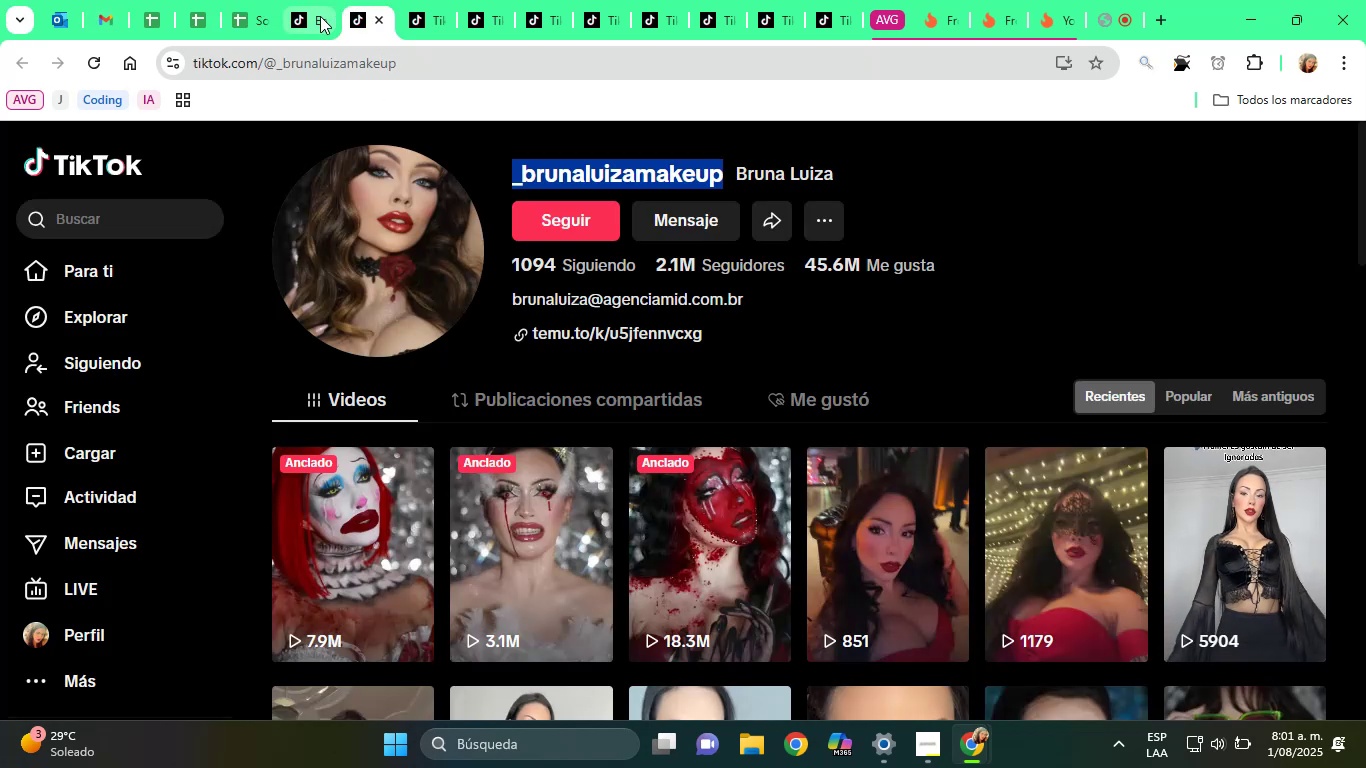 
left_click([229, 0])
 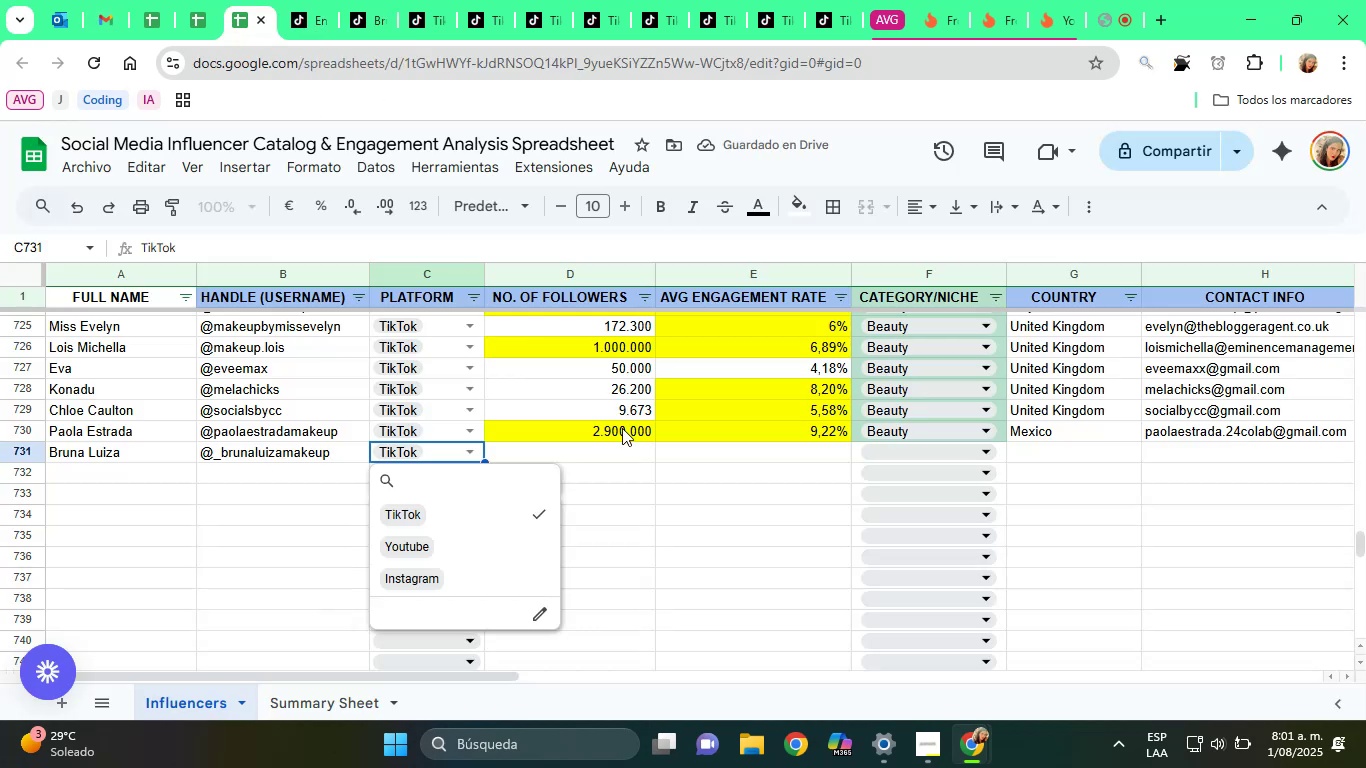 
left_click([604, 449])
 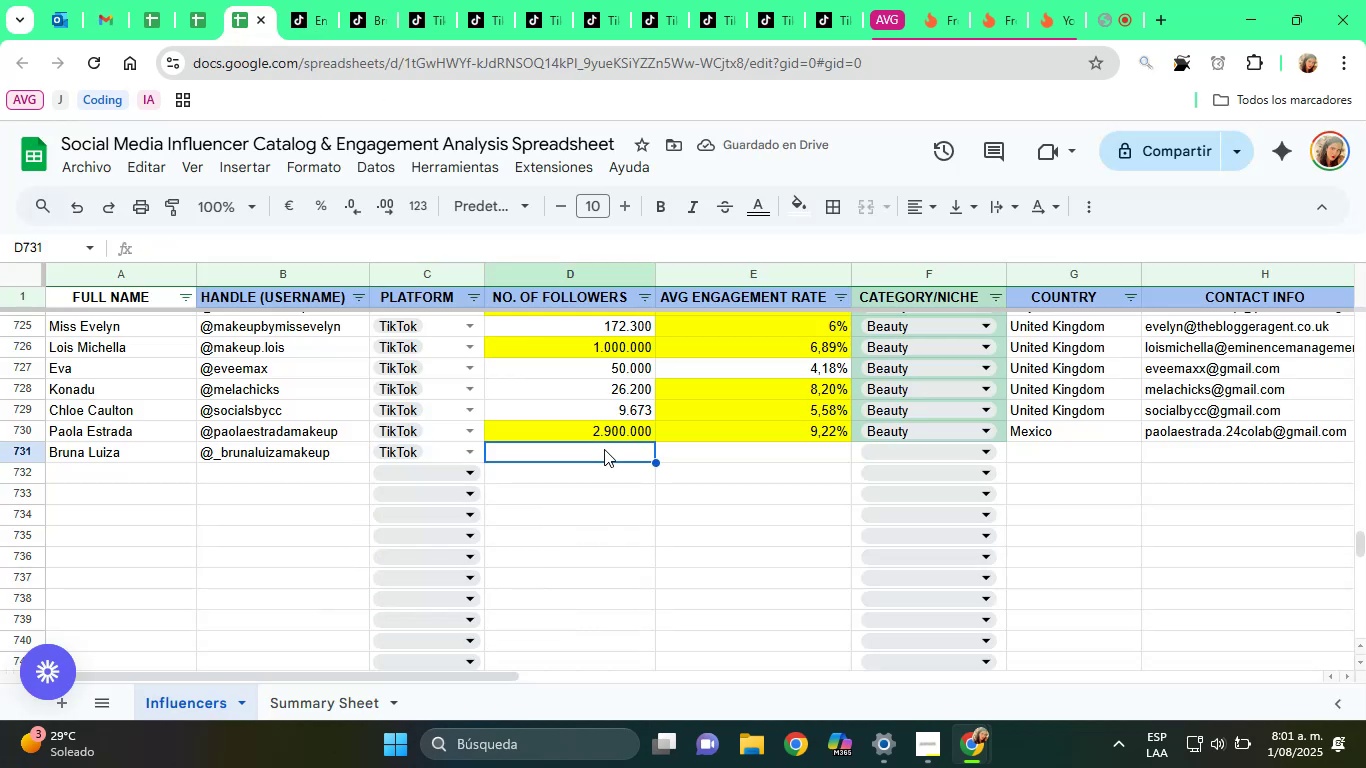 
type(2100000)
key(Tab)
 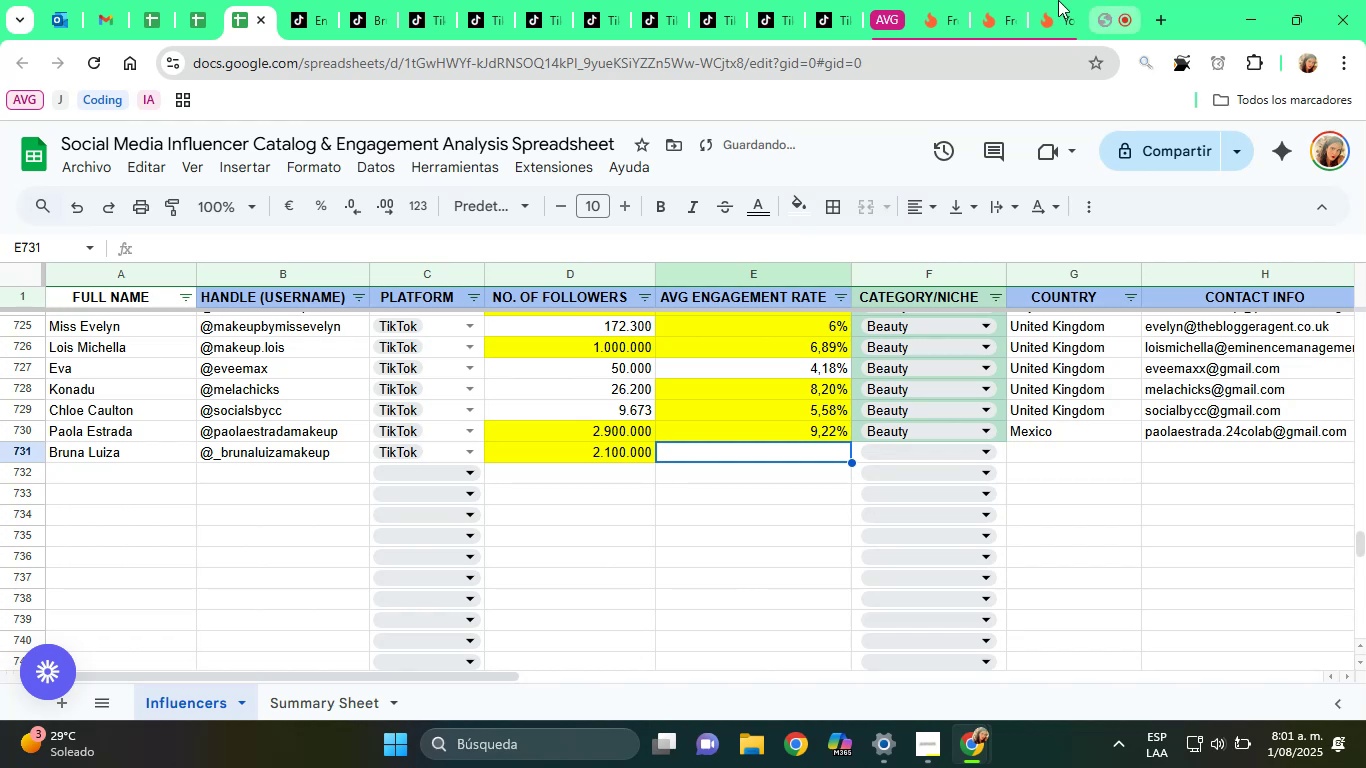 
left_click([985, 0])
 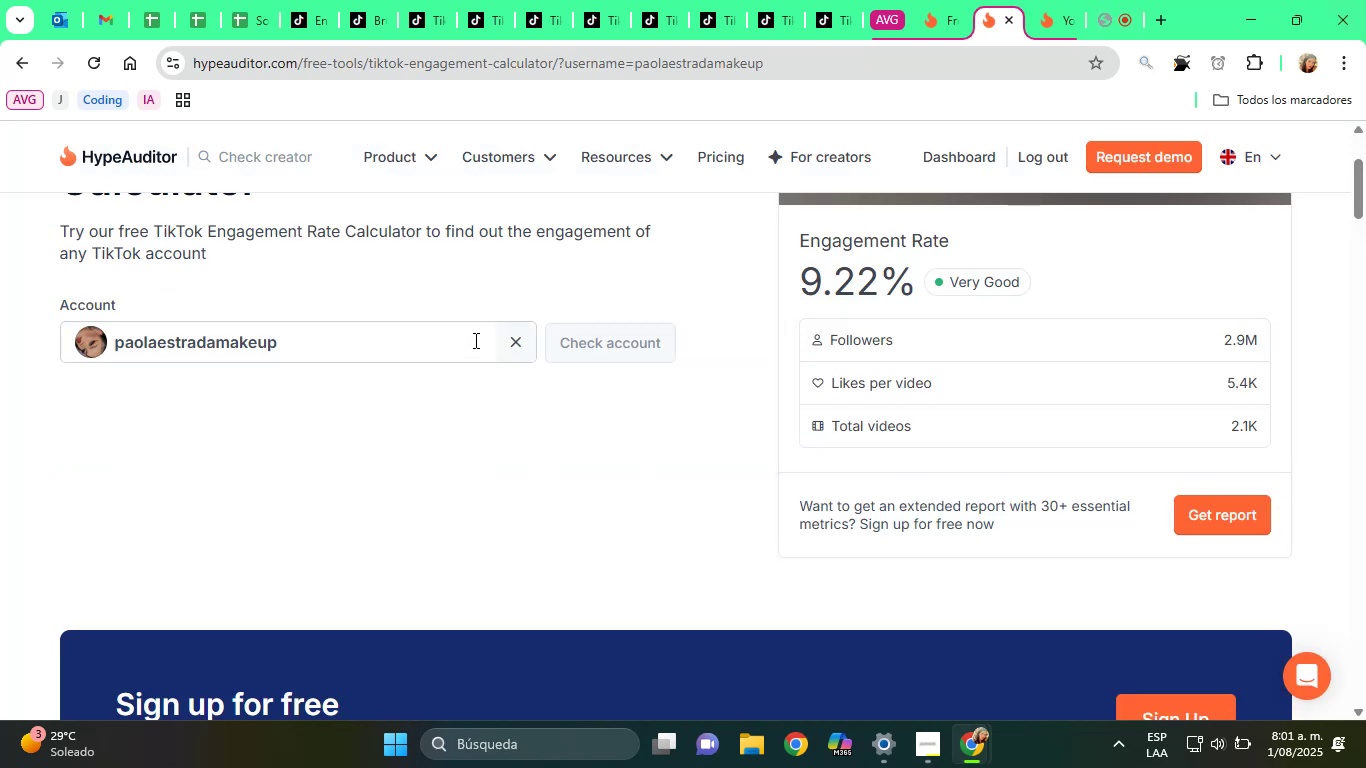 
left_click([509, 342])
 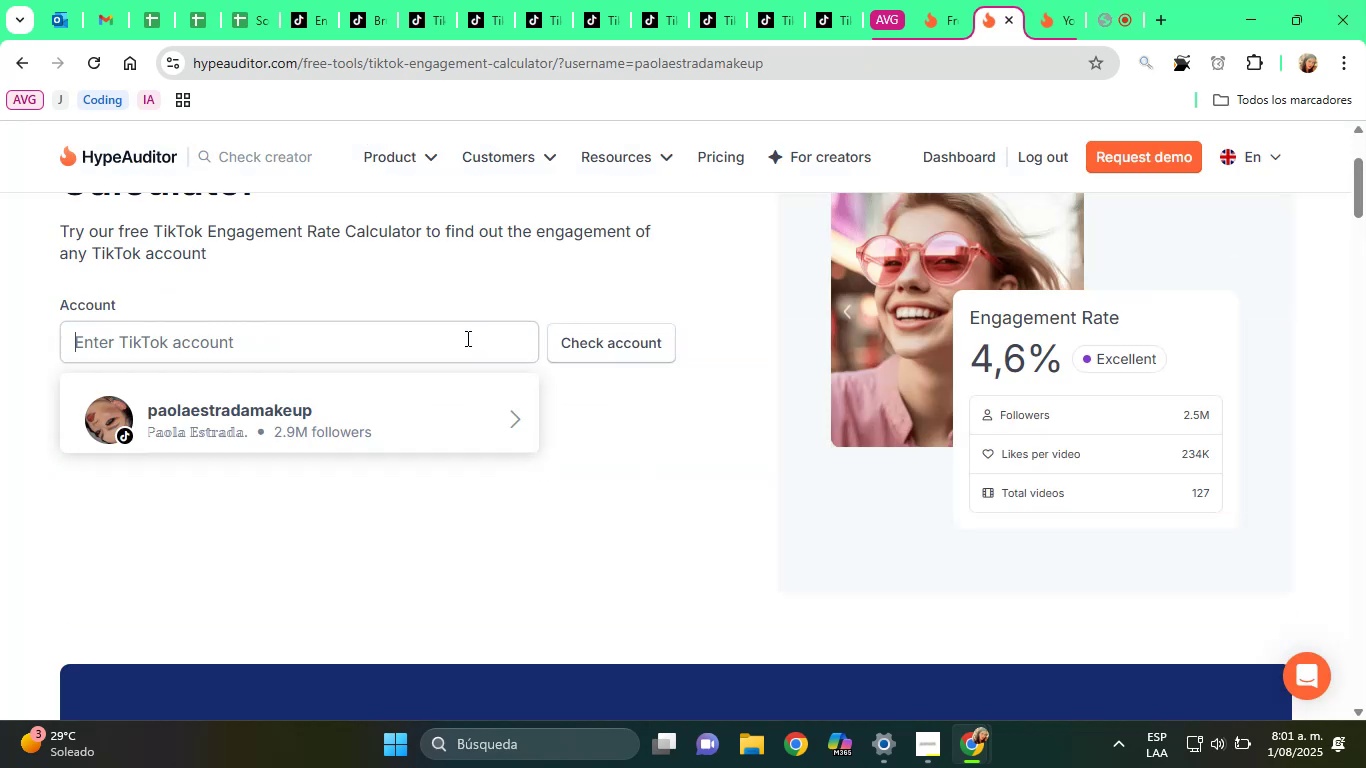 
key(Control+V)
 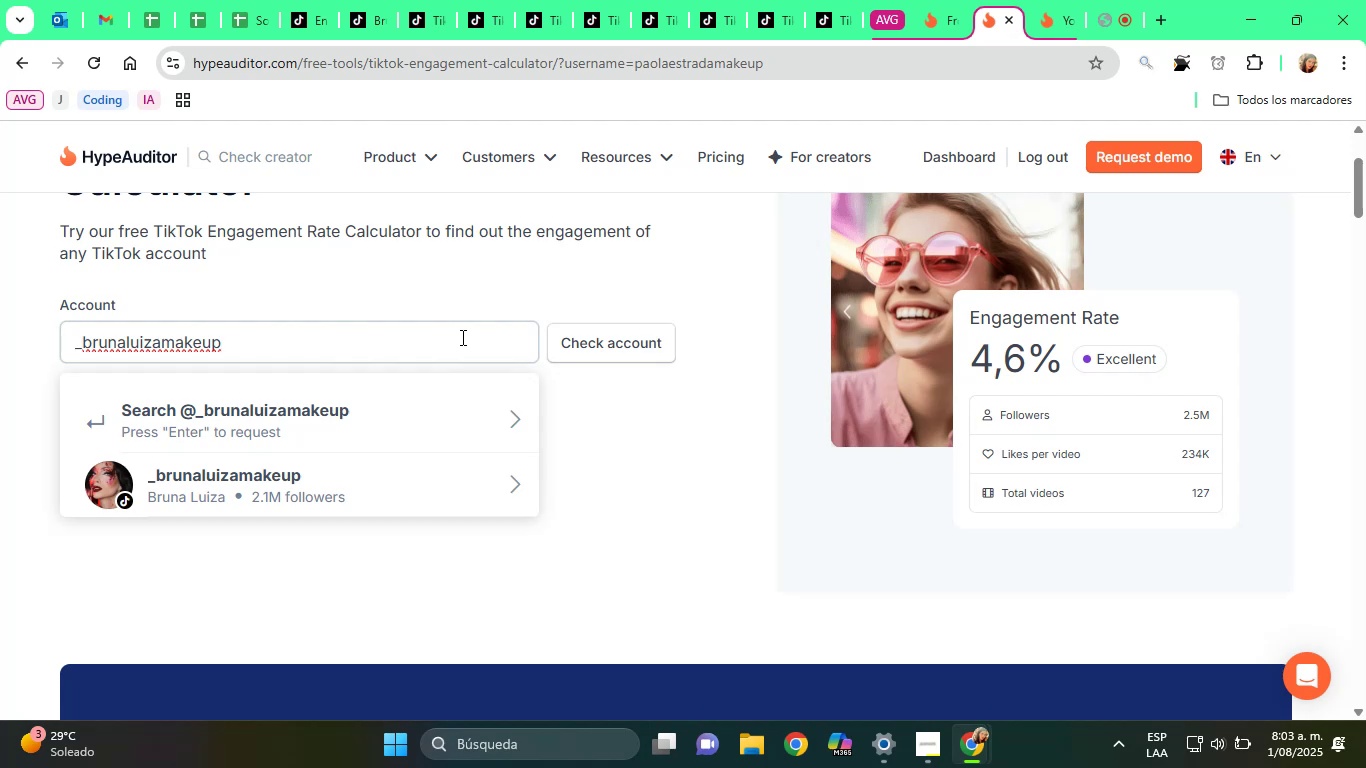 
wait(77.89)
 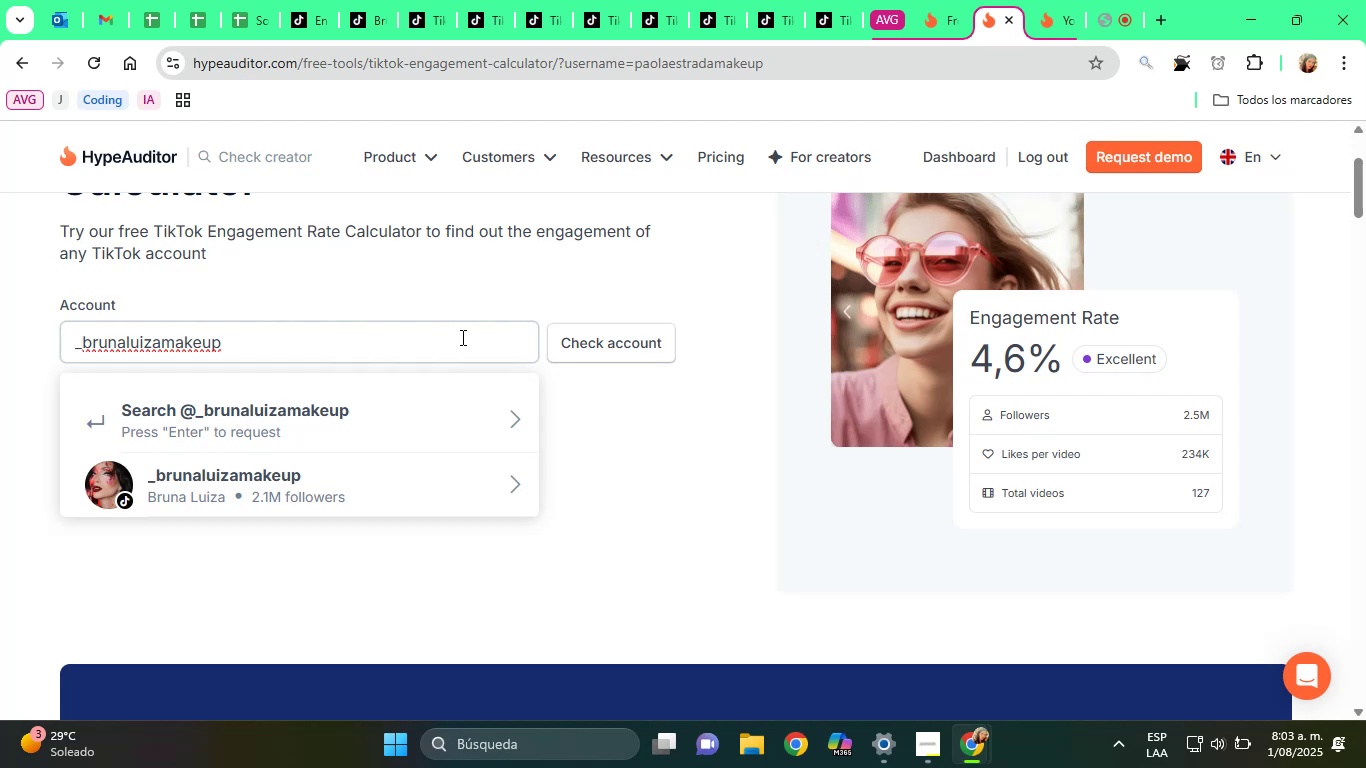 
left_click([360, 491])
 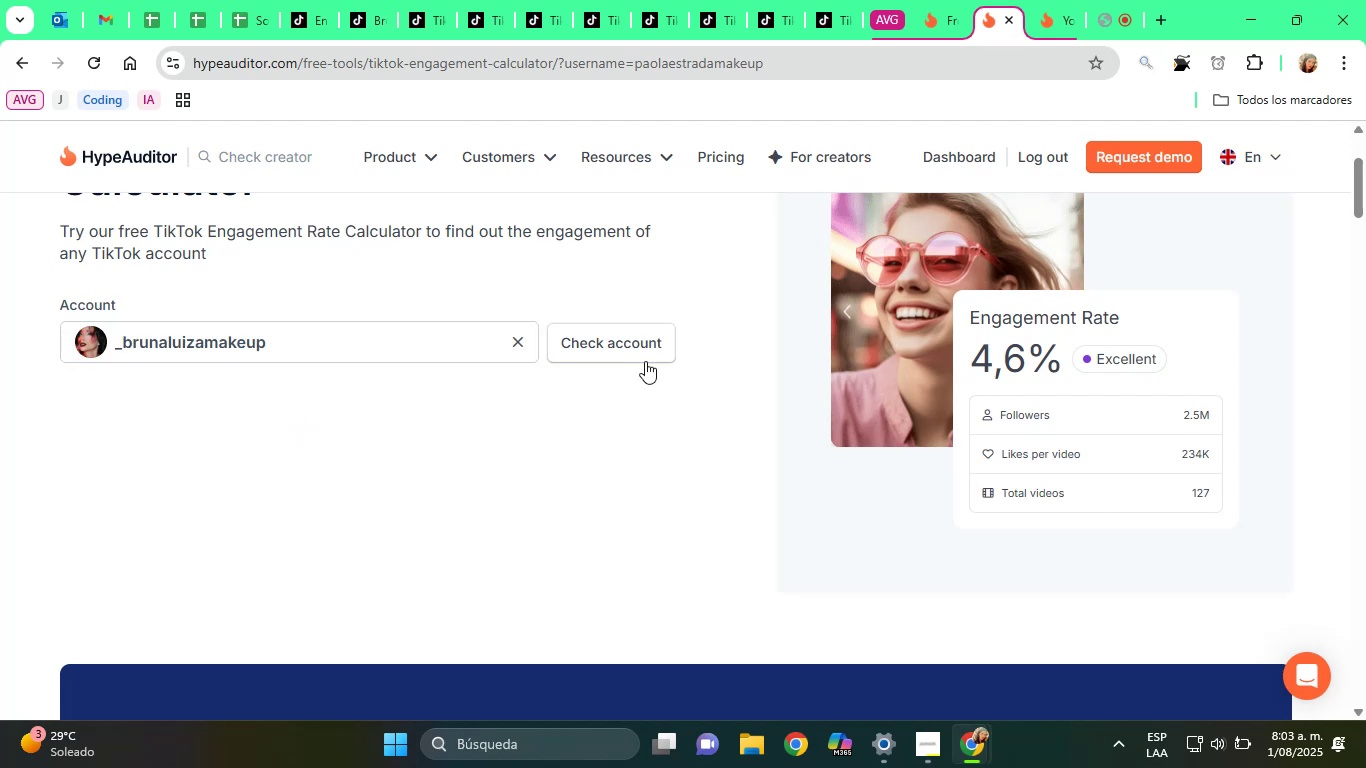 
left_click([618, 356])
 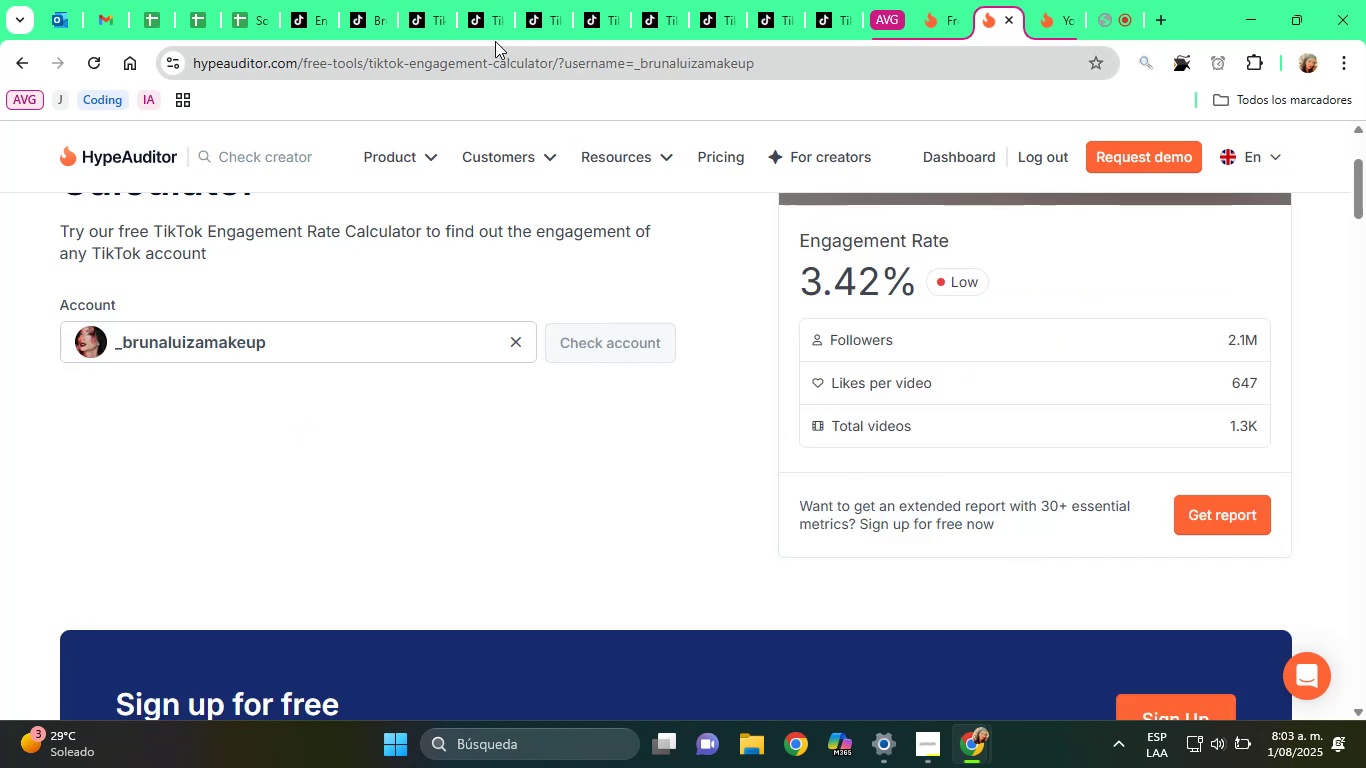 
left_click([265, 0])
 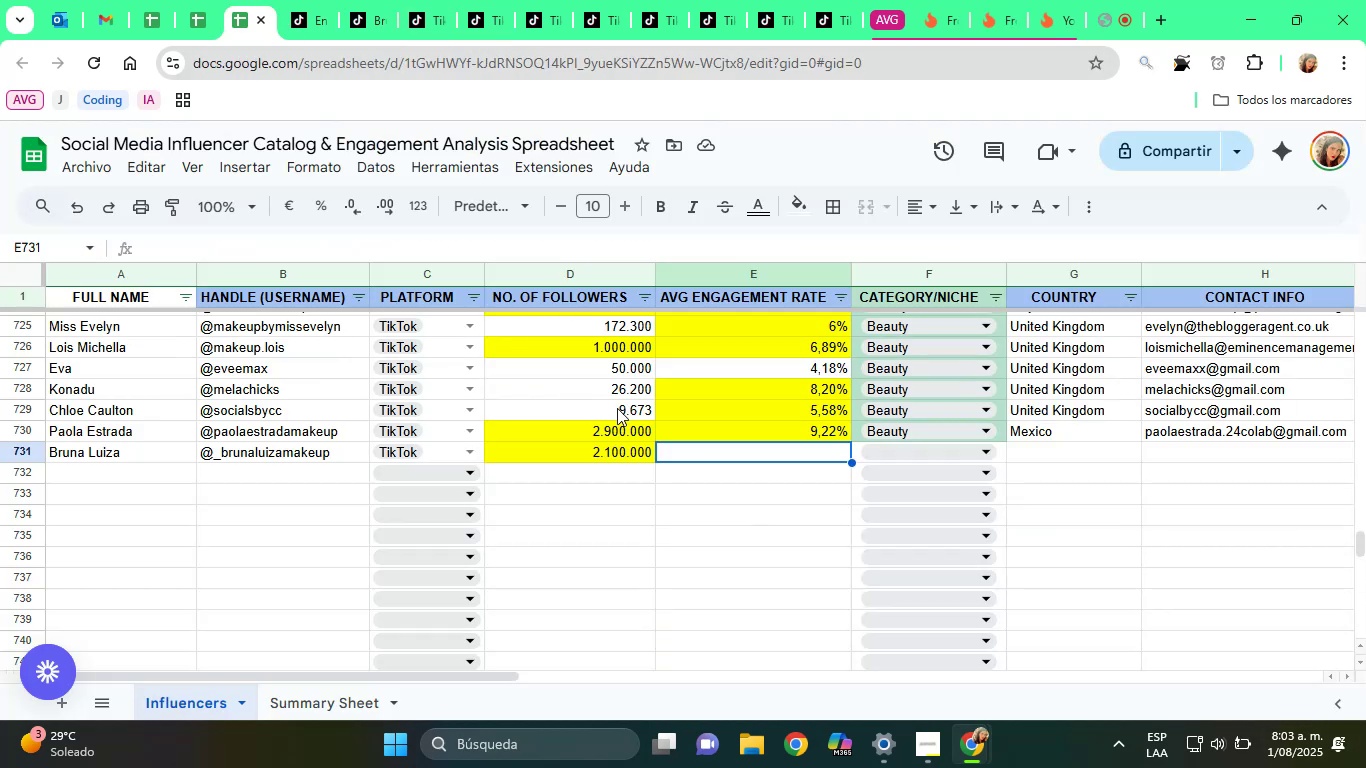 
type(3,42%)
 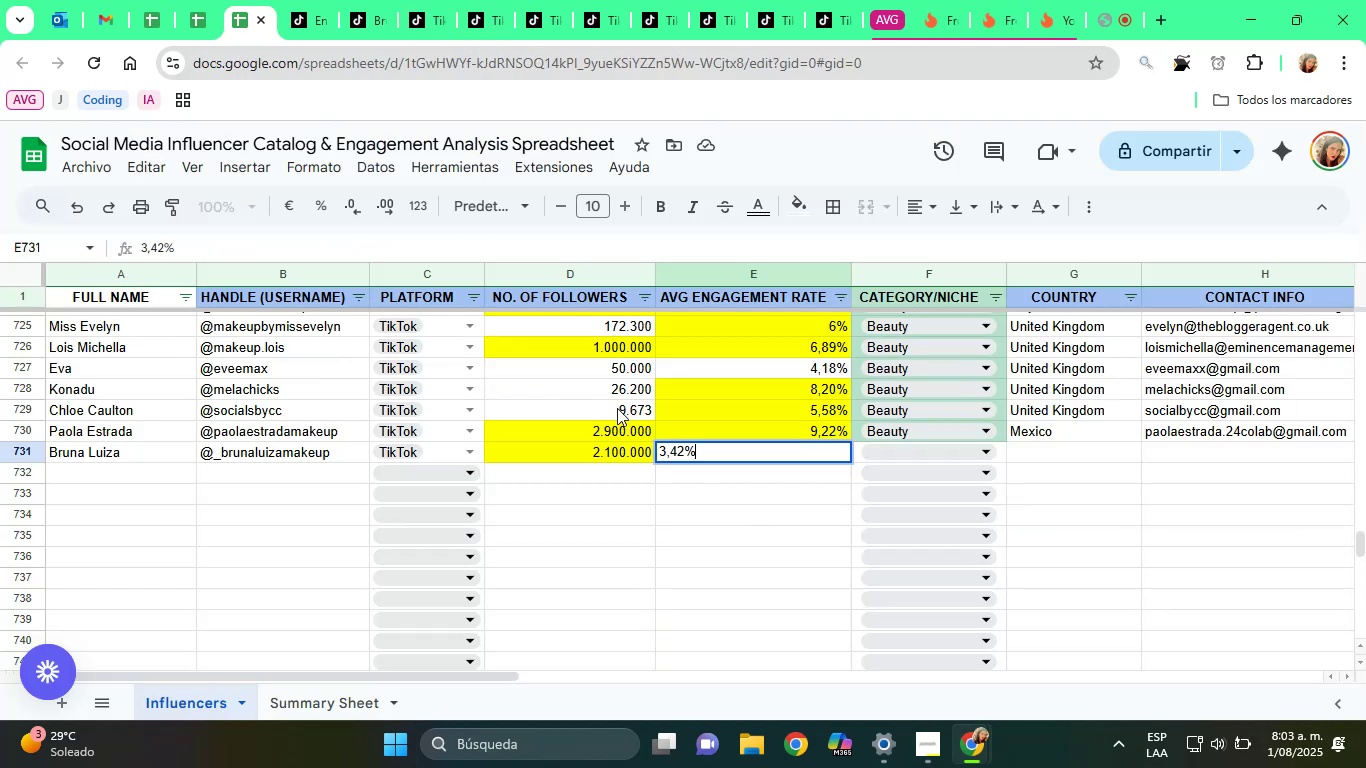 
 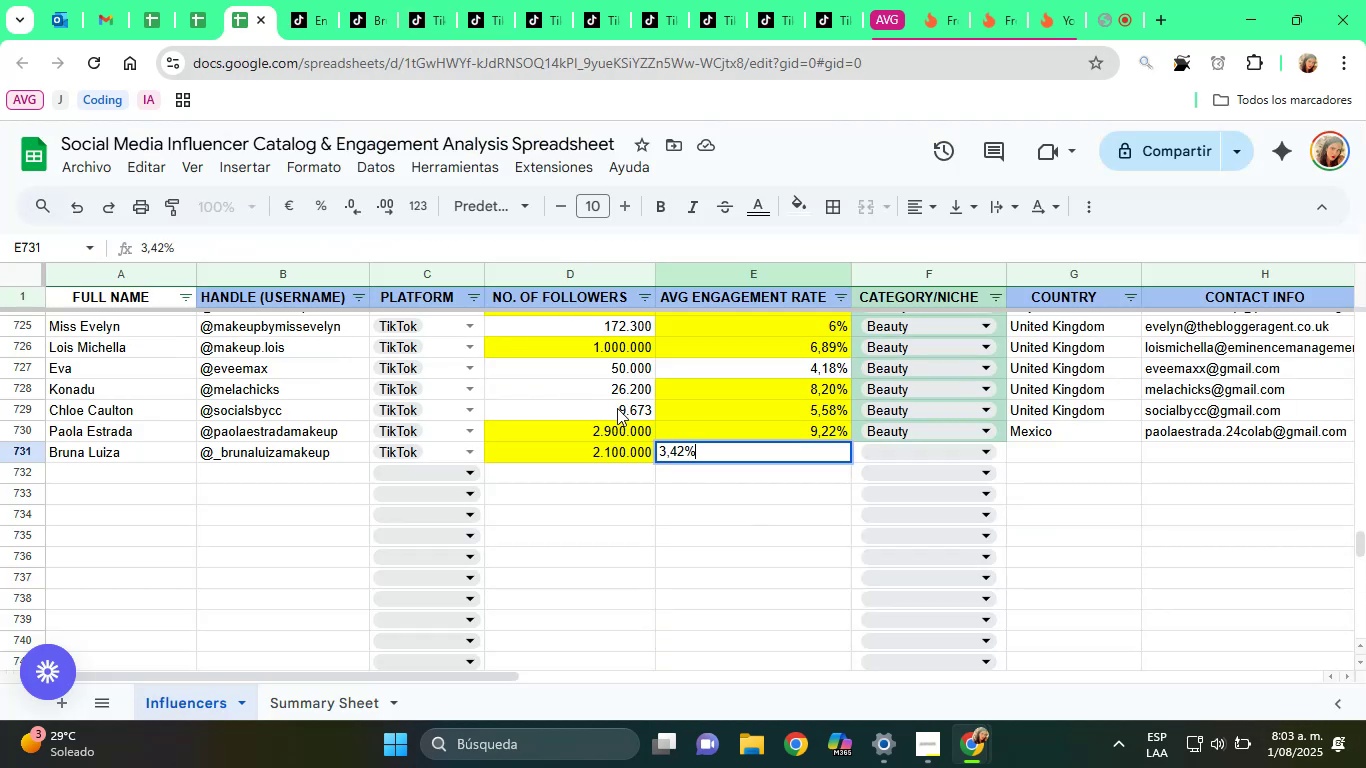 
key(Enter)
 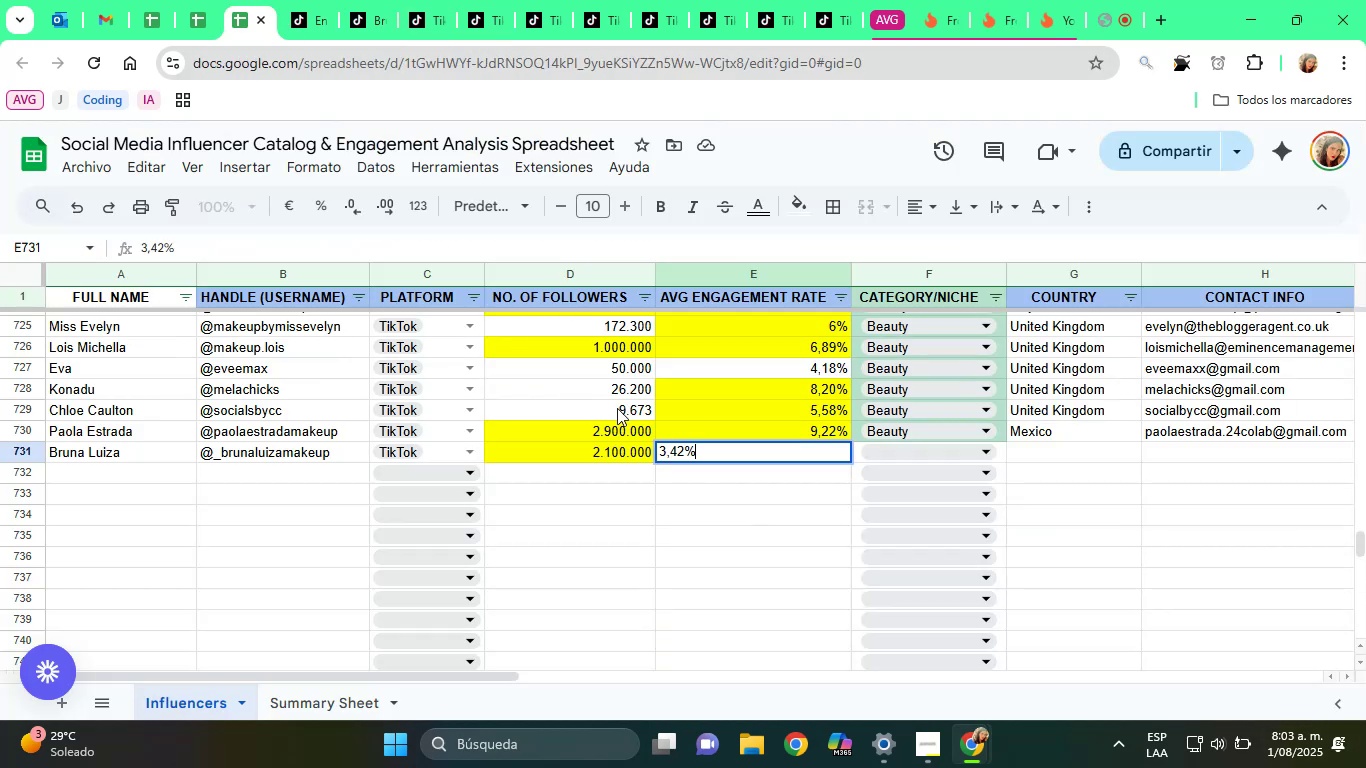 
key(ArrowUp)
 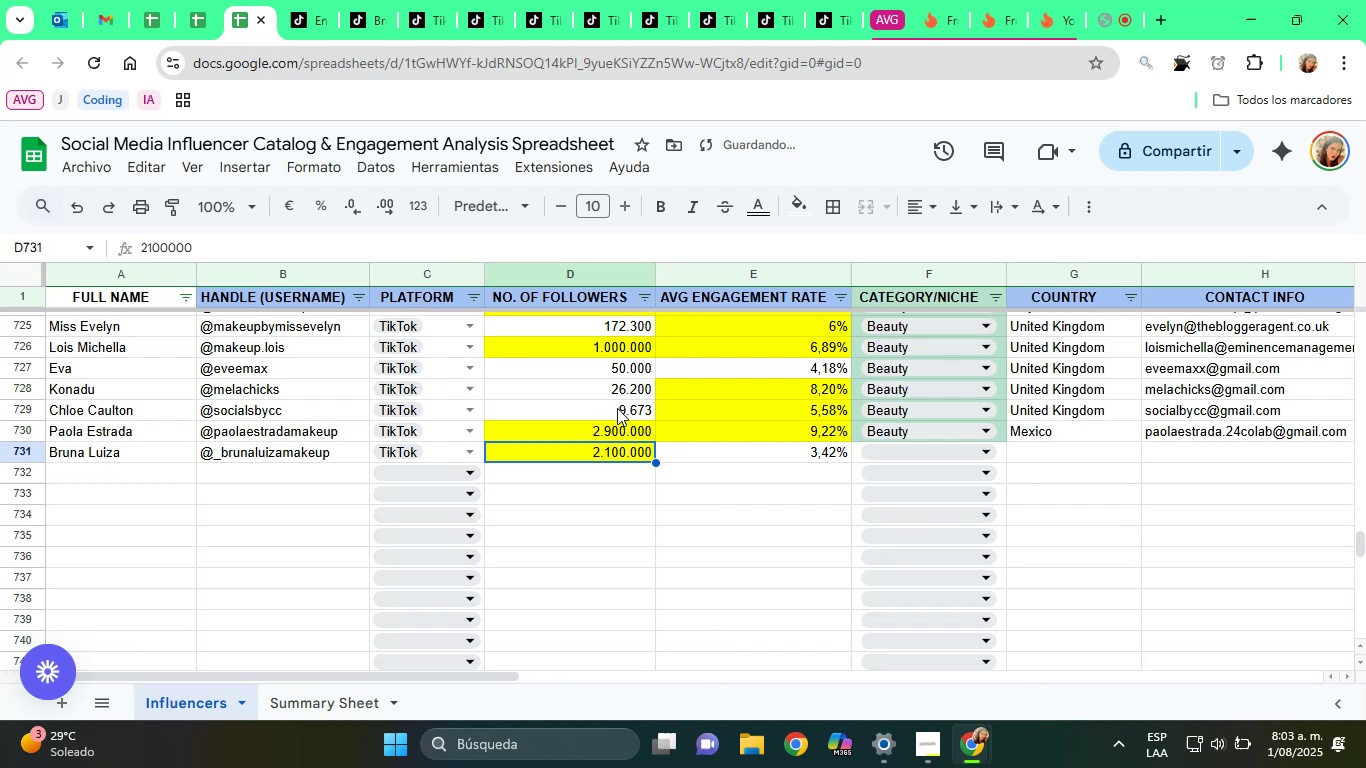 
key(ArrowRight)
 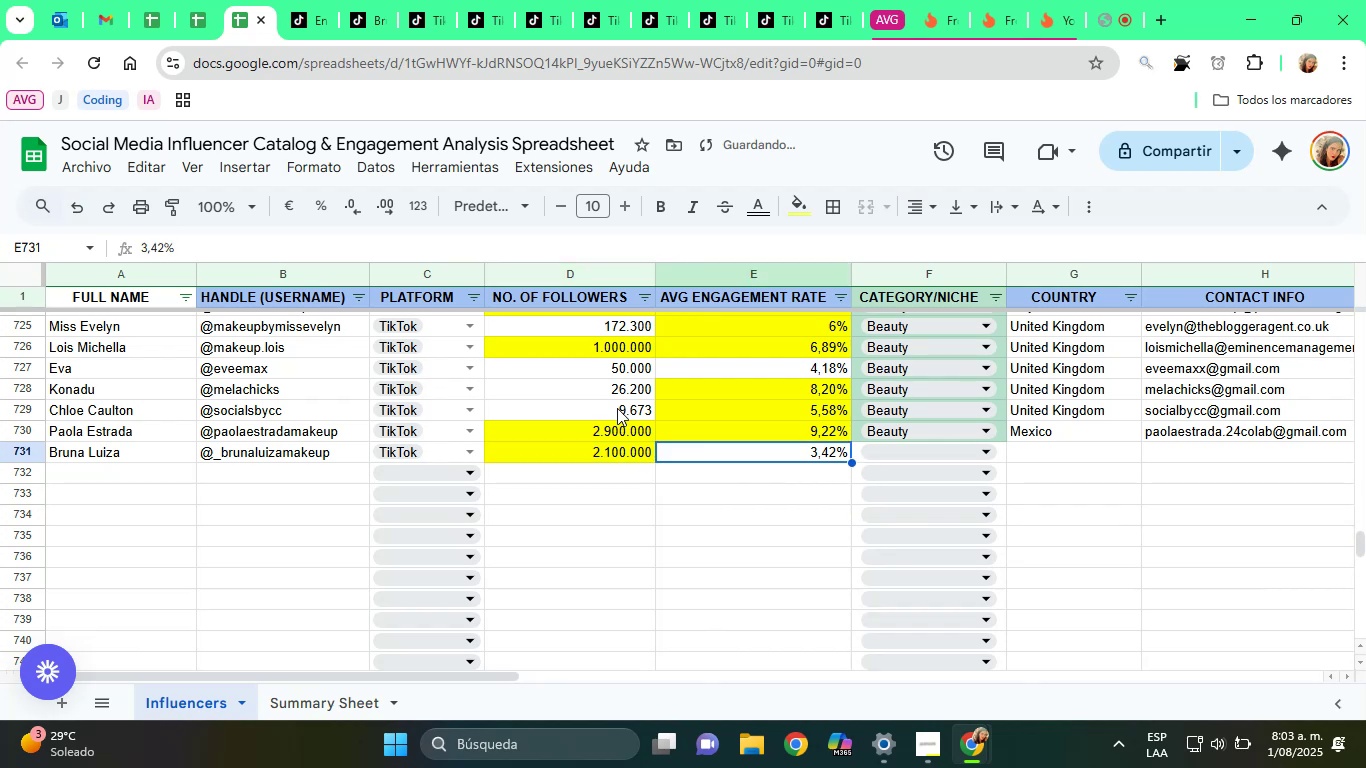 
key(ArrowRight)
 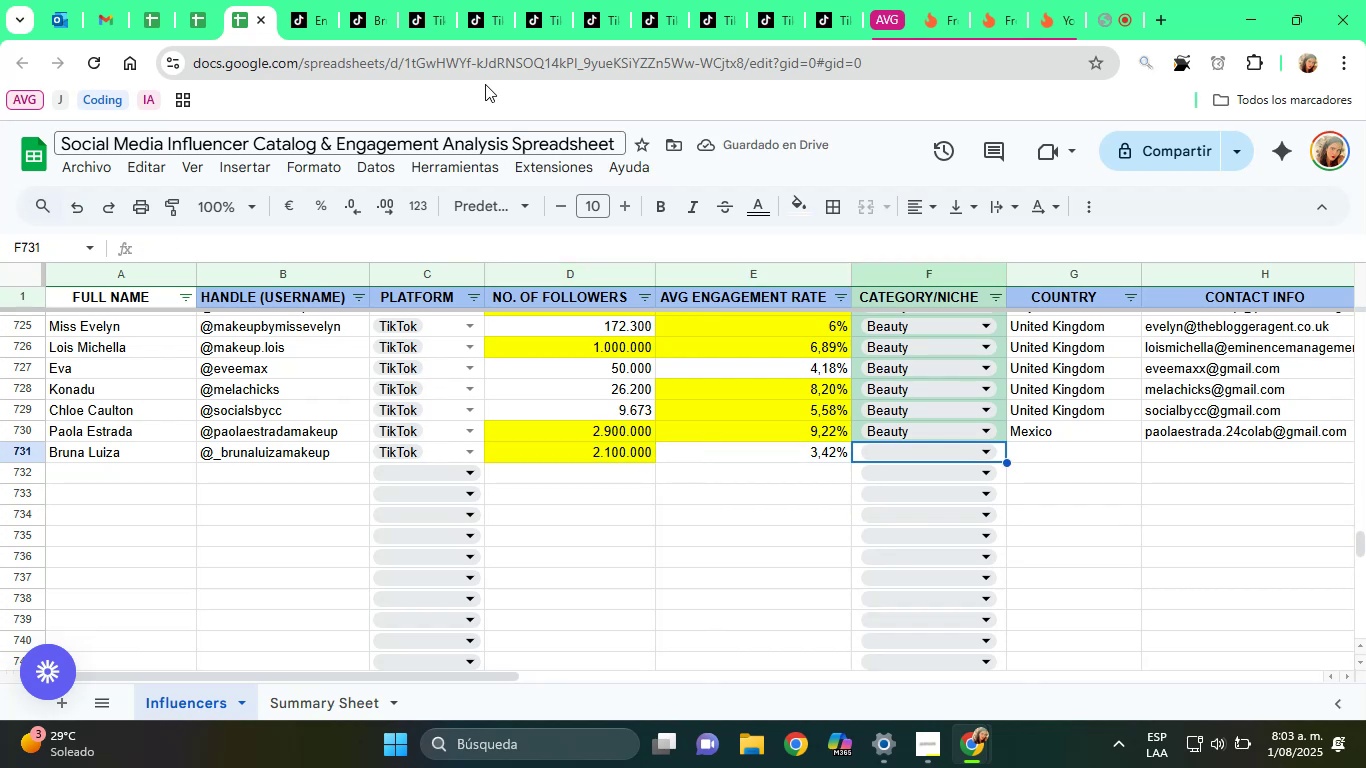 
key(B)
 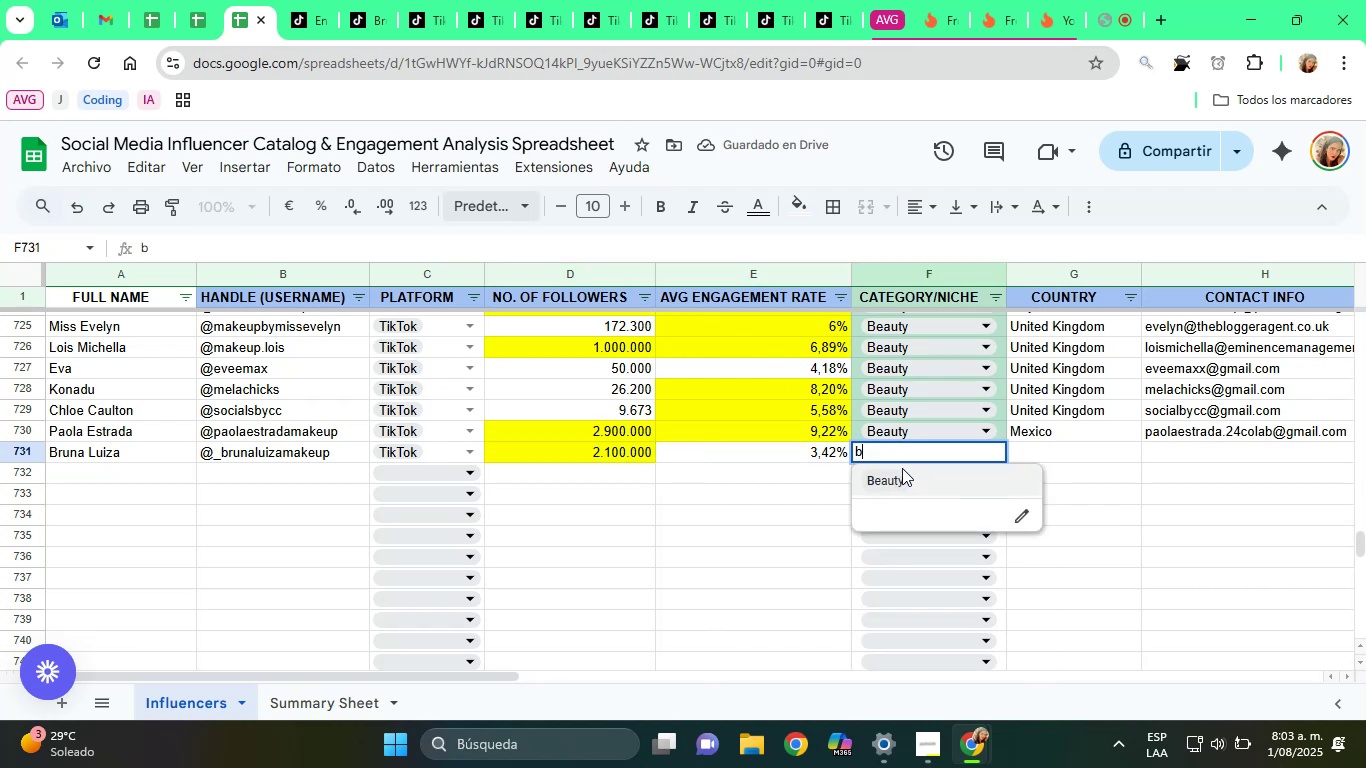 
left_click([906, 484])
 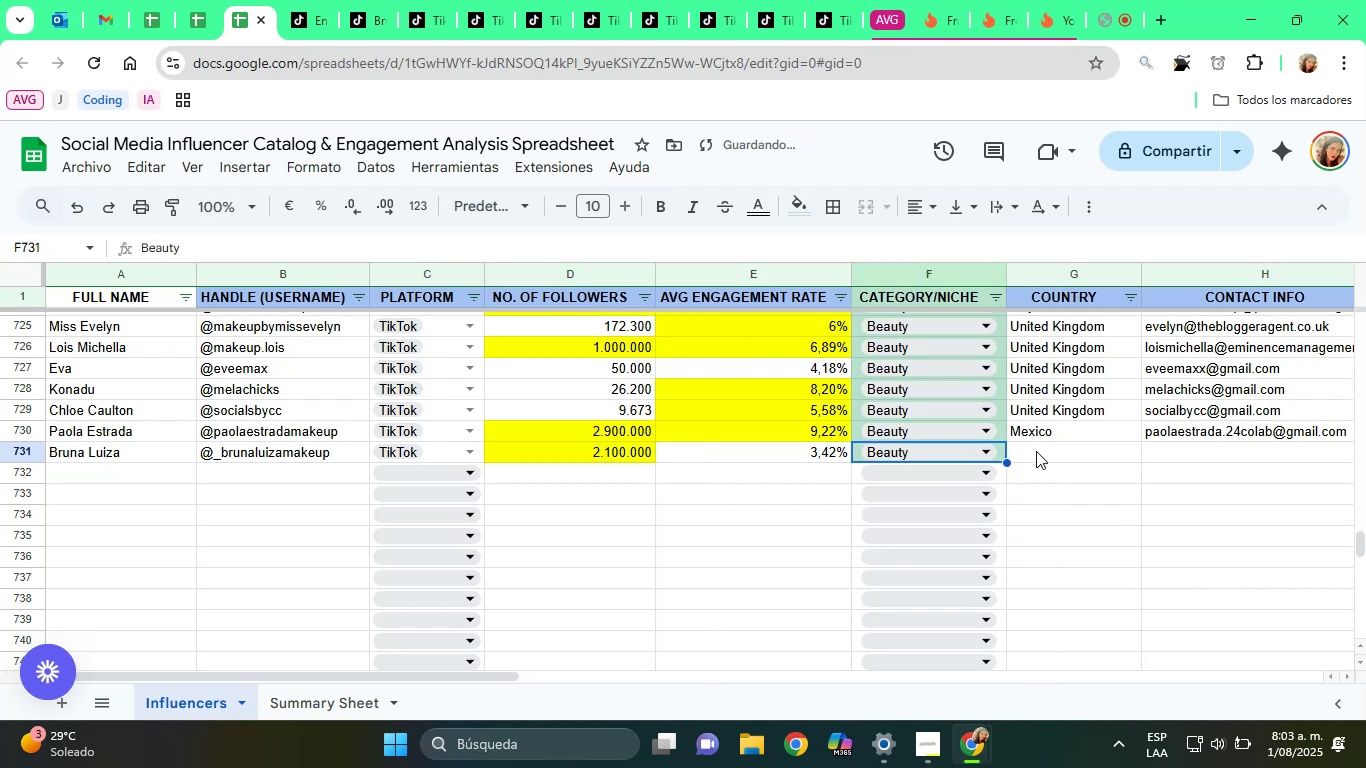 
left_click([1039, 451])
 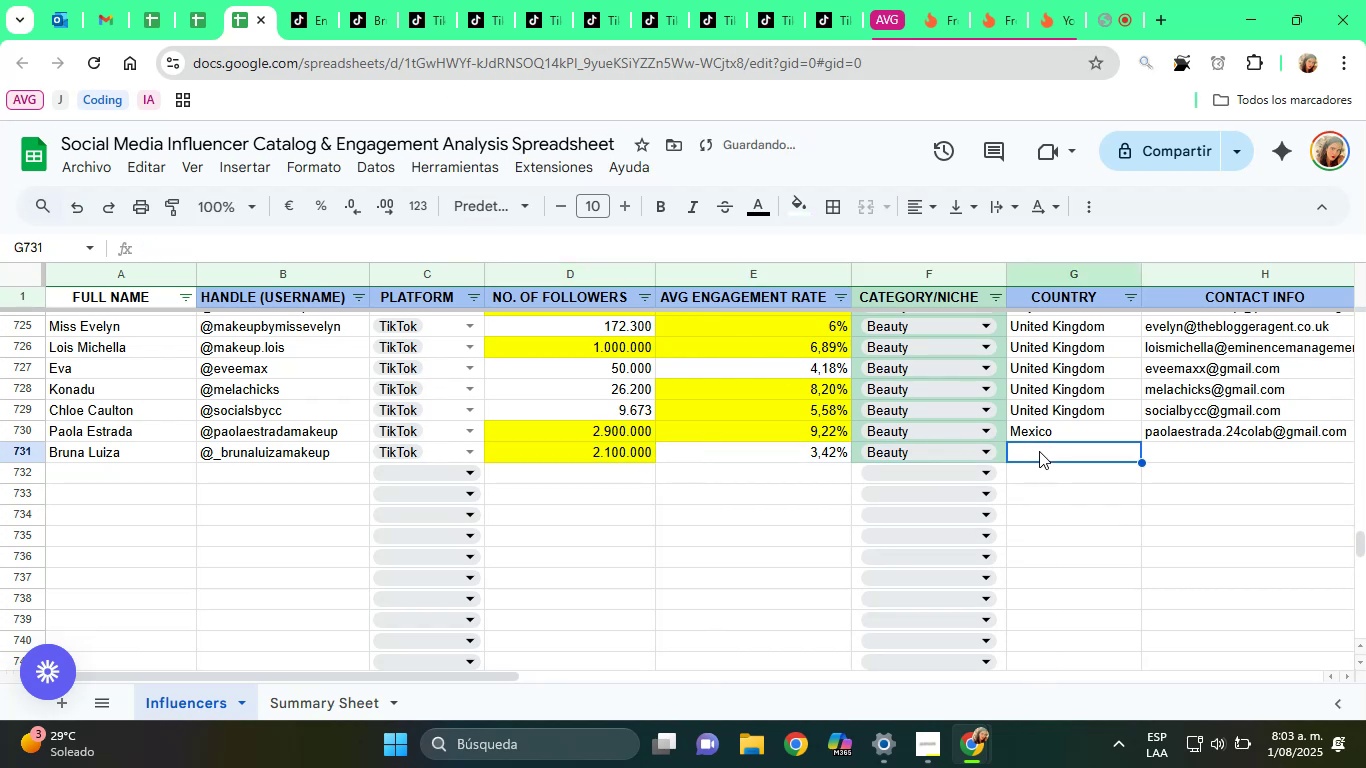 
type(Brazil)
key(Tab)
 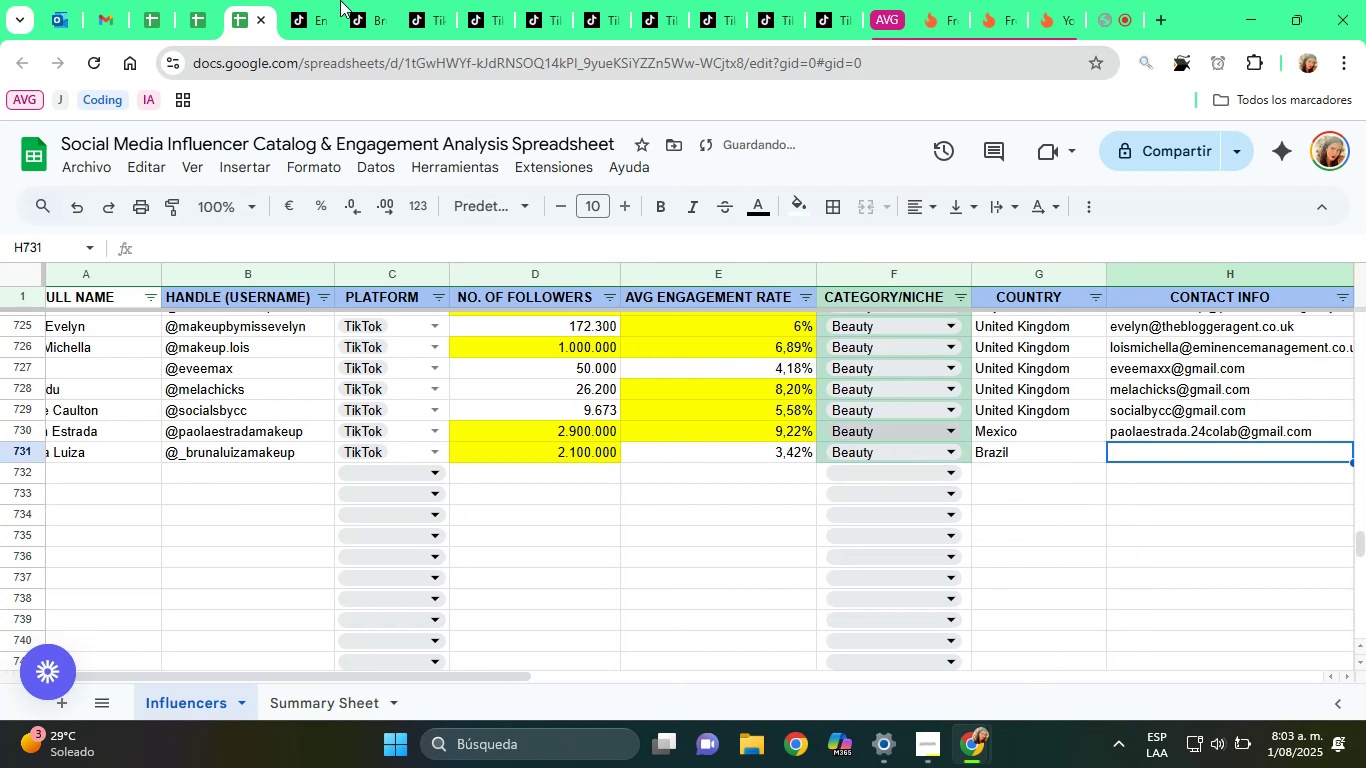 
left_click([365, 1])
 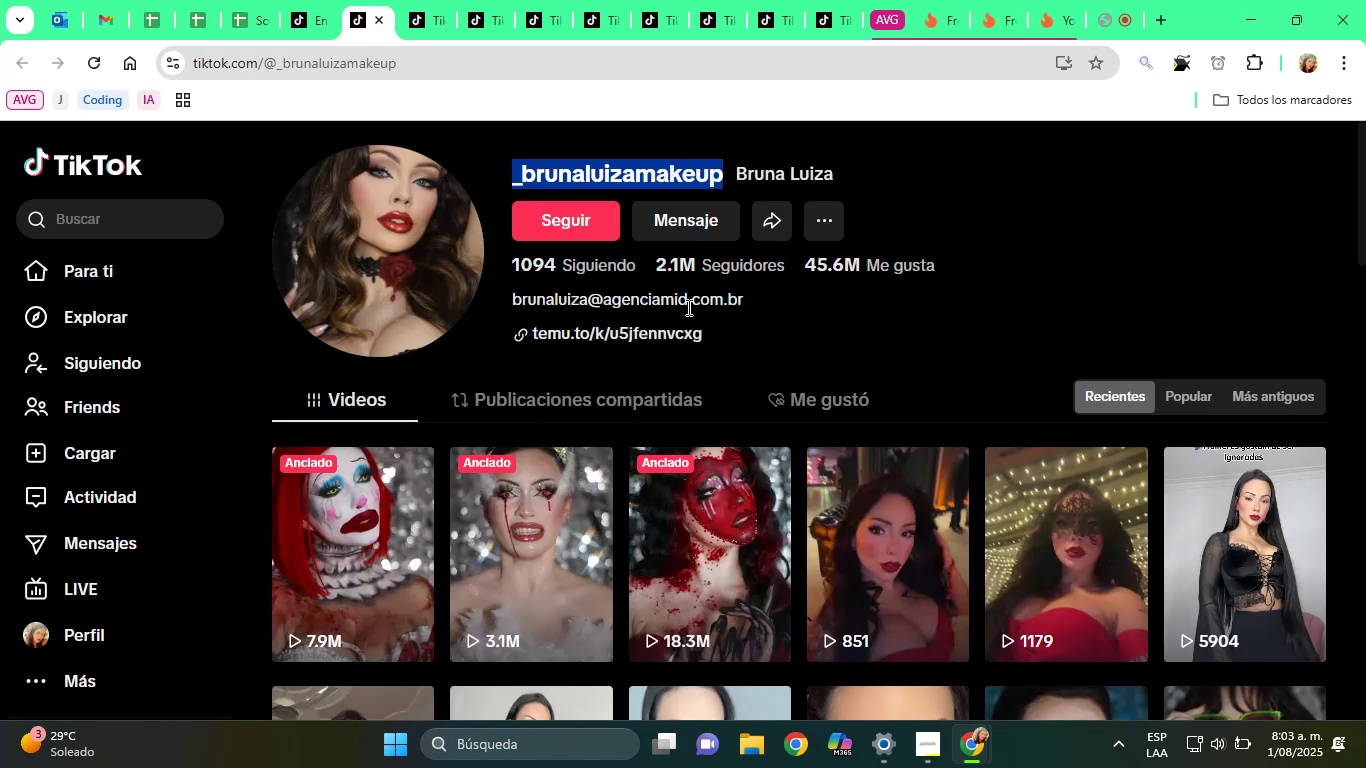 
double_click([676, 294])
 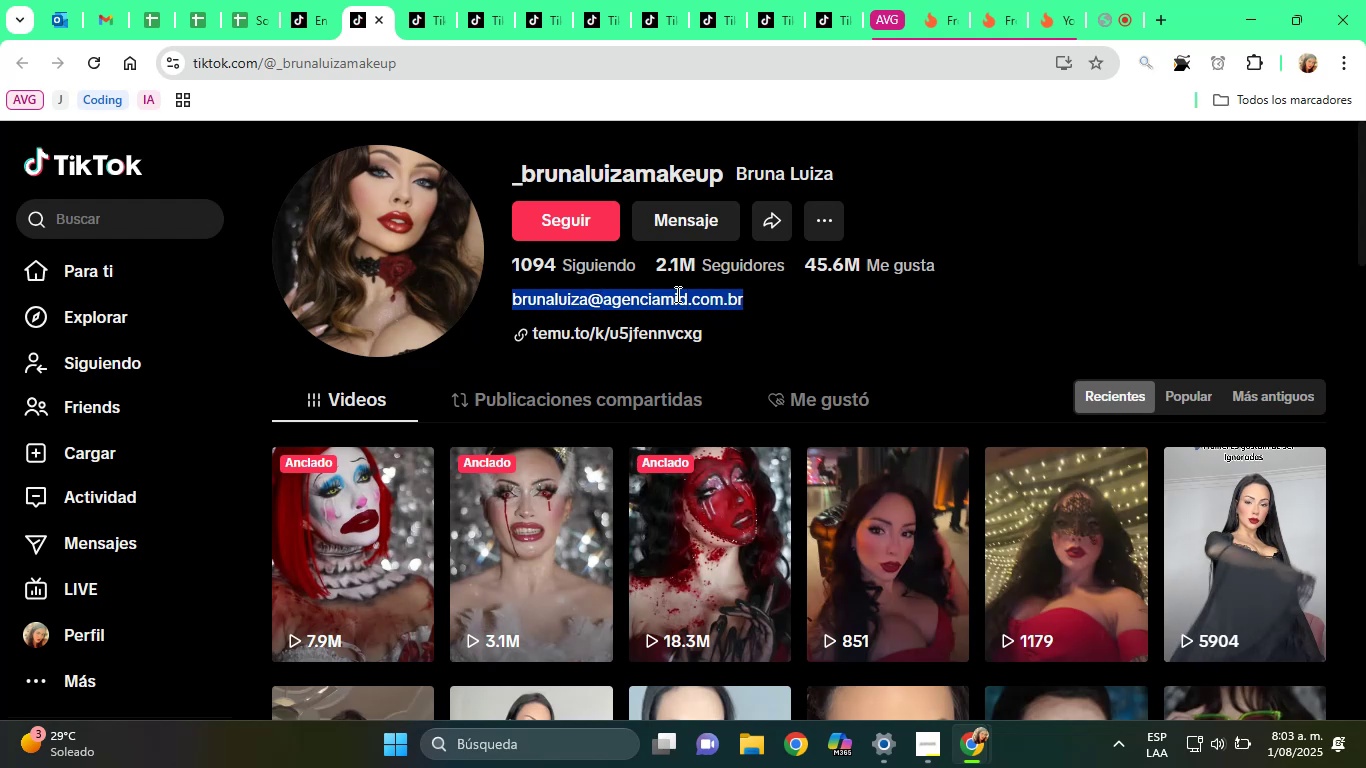 
triple_click([676, 294])
 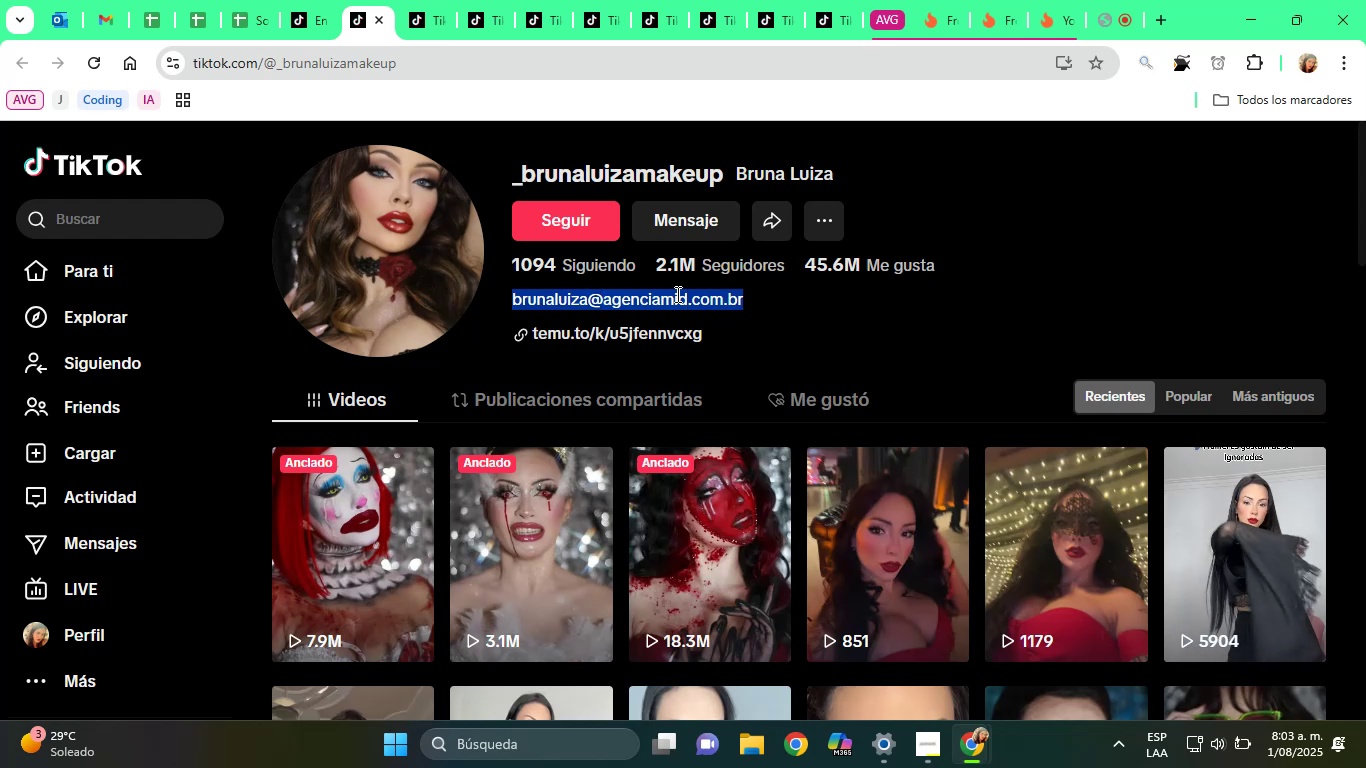 
right_click([676, 294])
 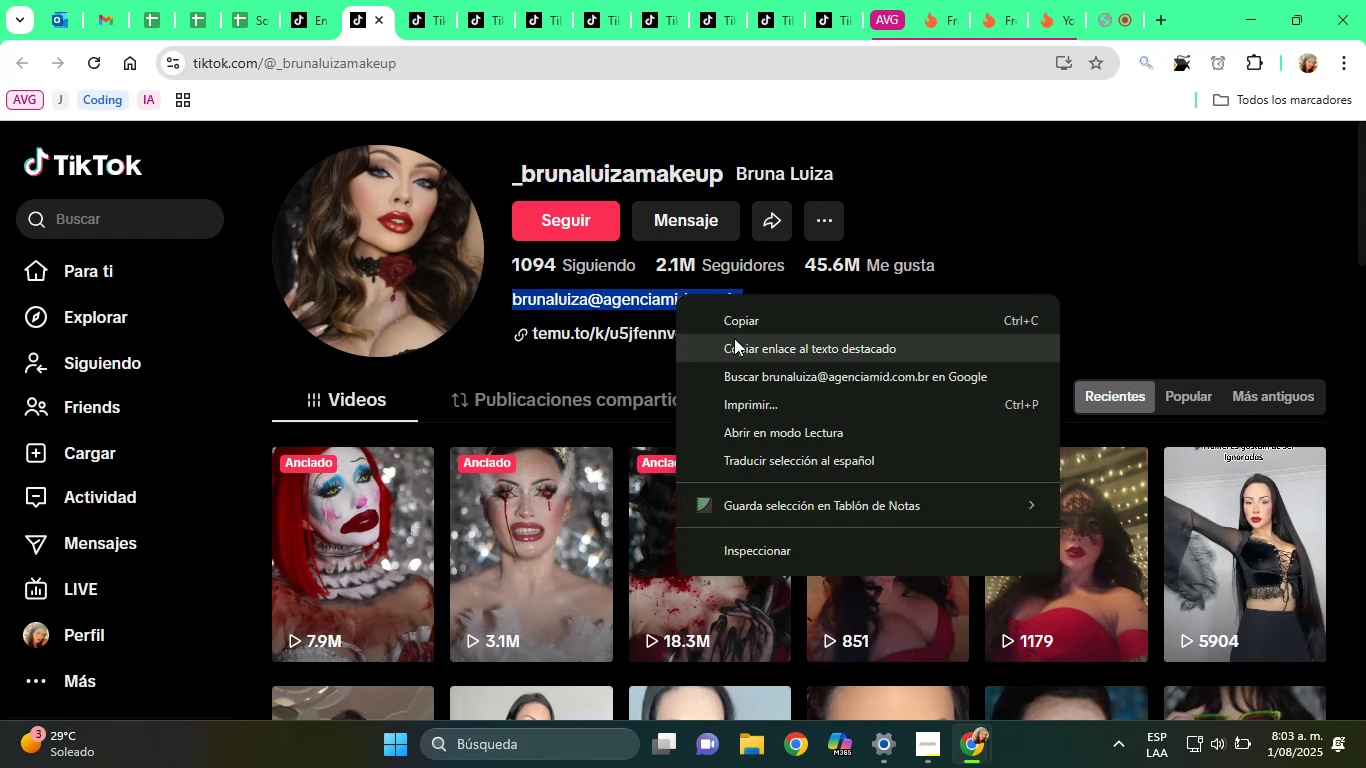 
left_click_drag(start_coordinate=[734, 338], to_coordinate=[728, 331])
 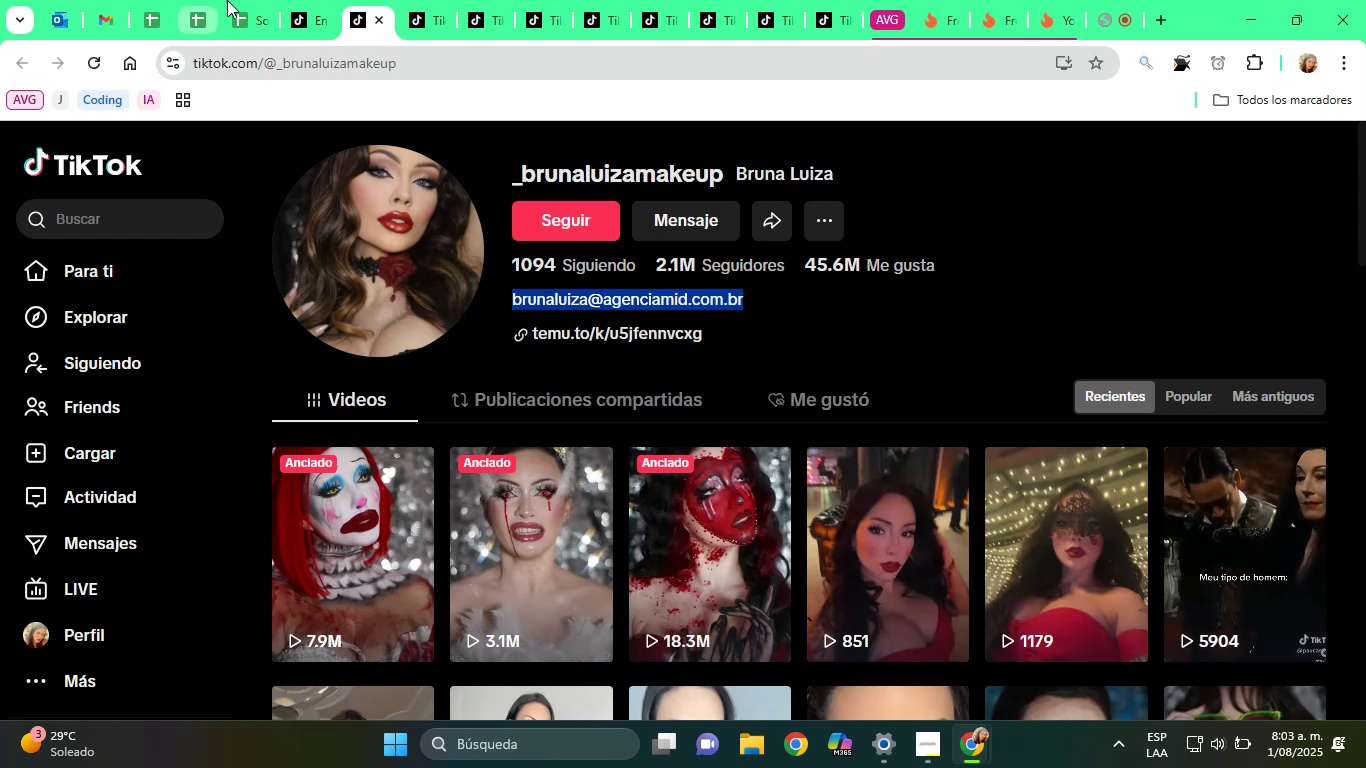 
left_click([247, 0])
 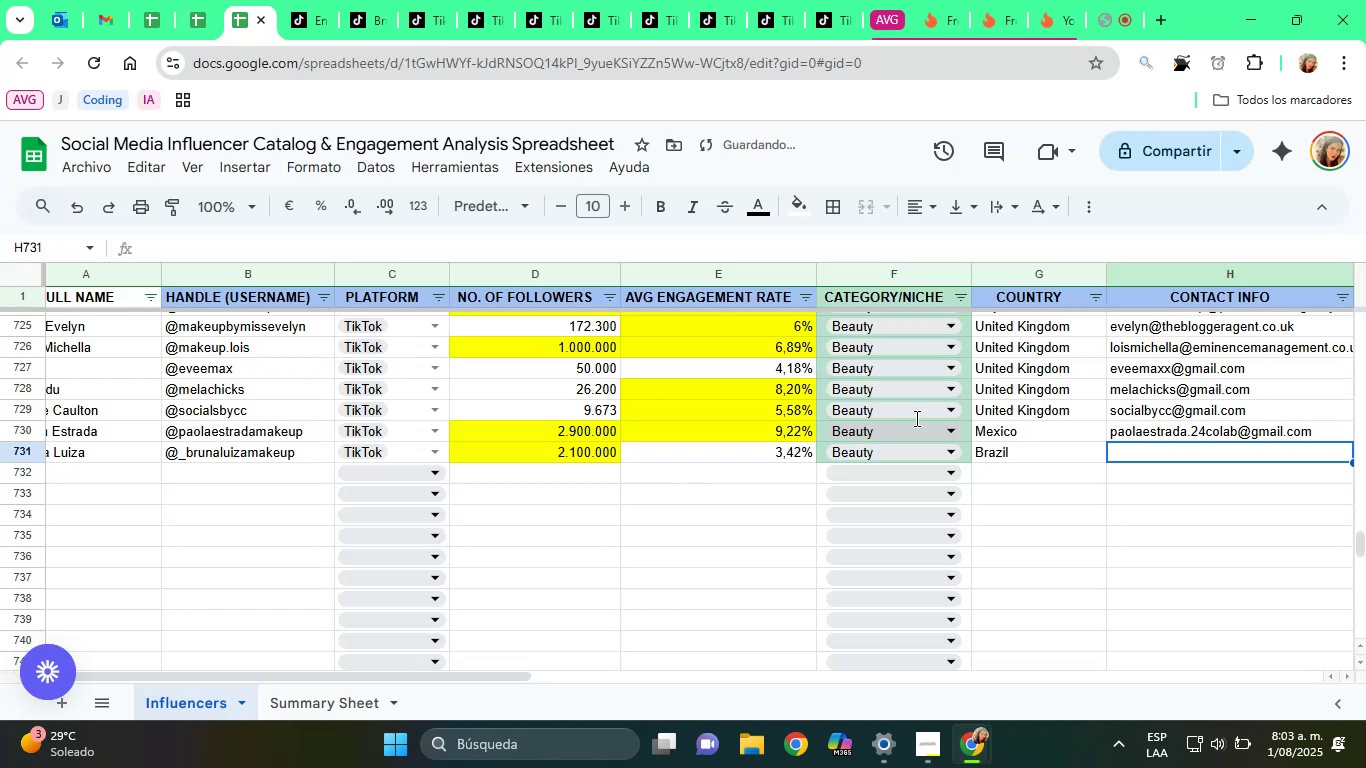 
key(Control+V)
 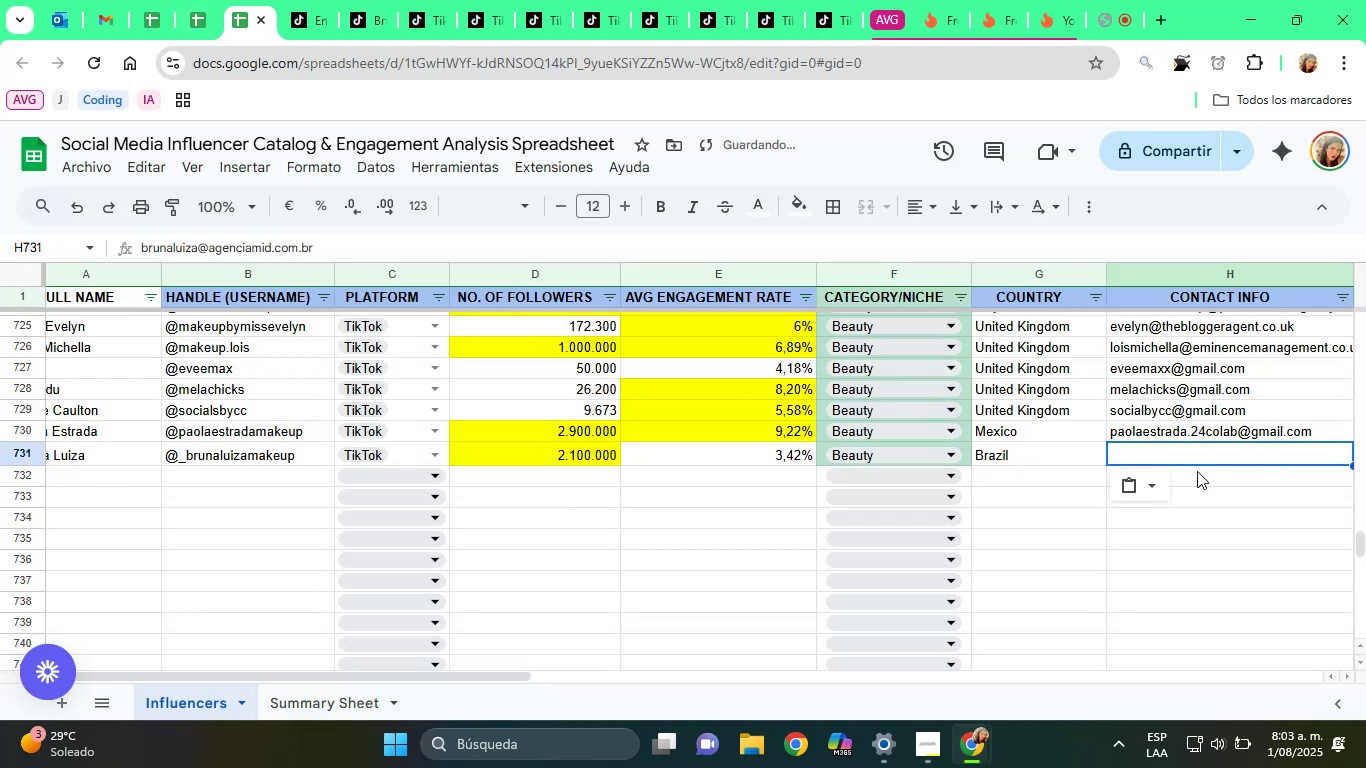 
left_click([1146, 482])
 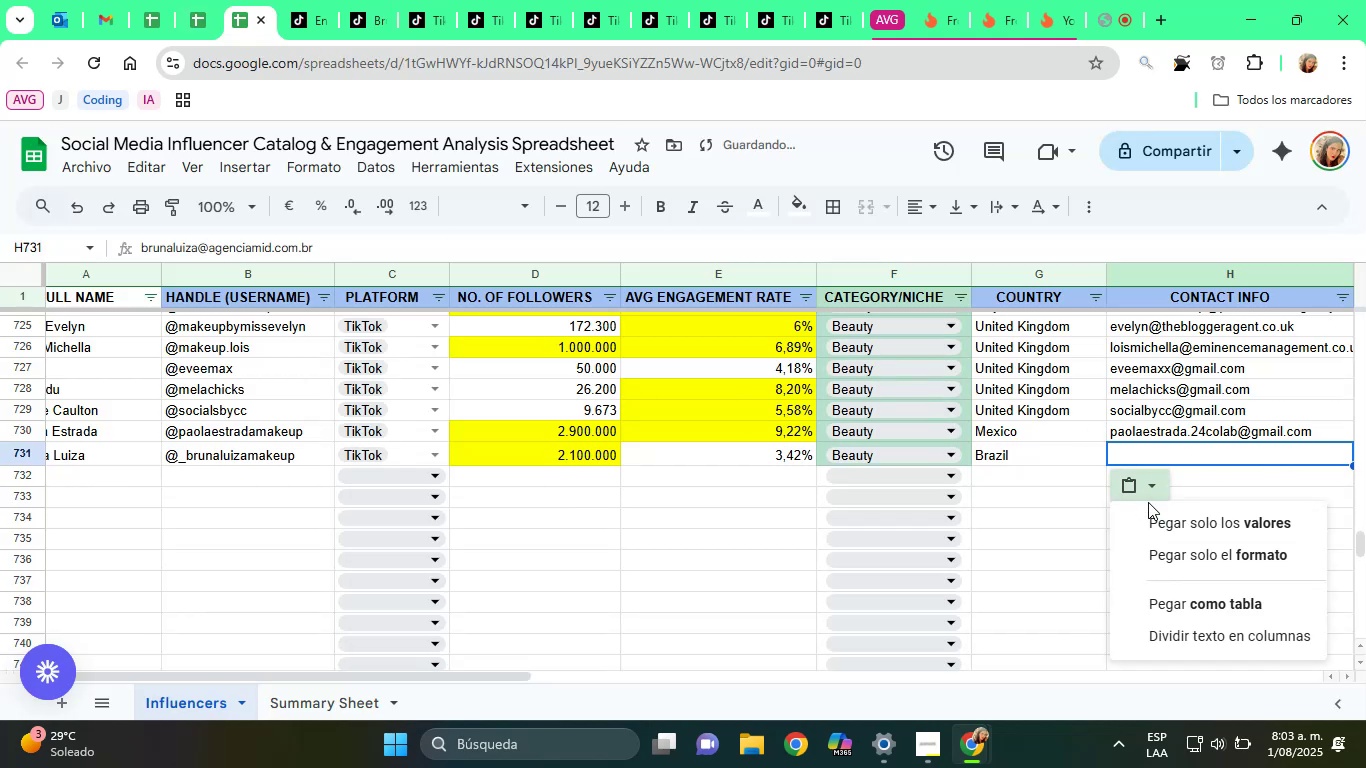 
left_click_drag(start_coordinate=[1149, 502], to_coordinate=[1154, 506])
 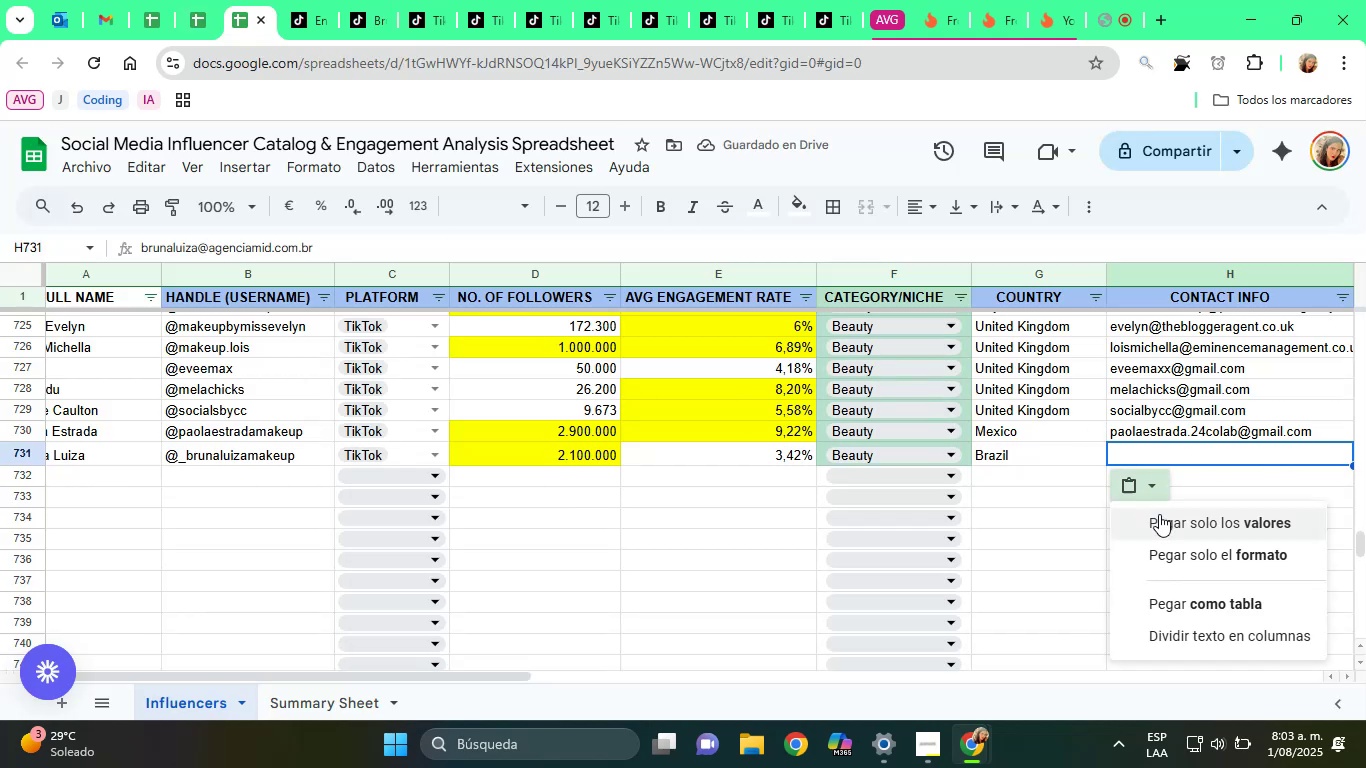 
left_click([1160, 514])
 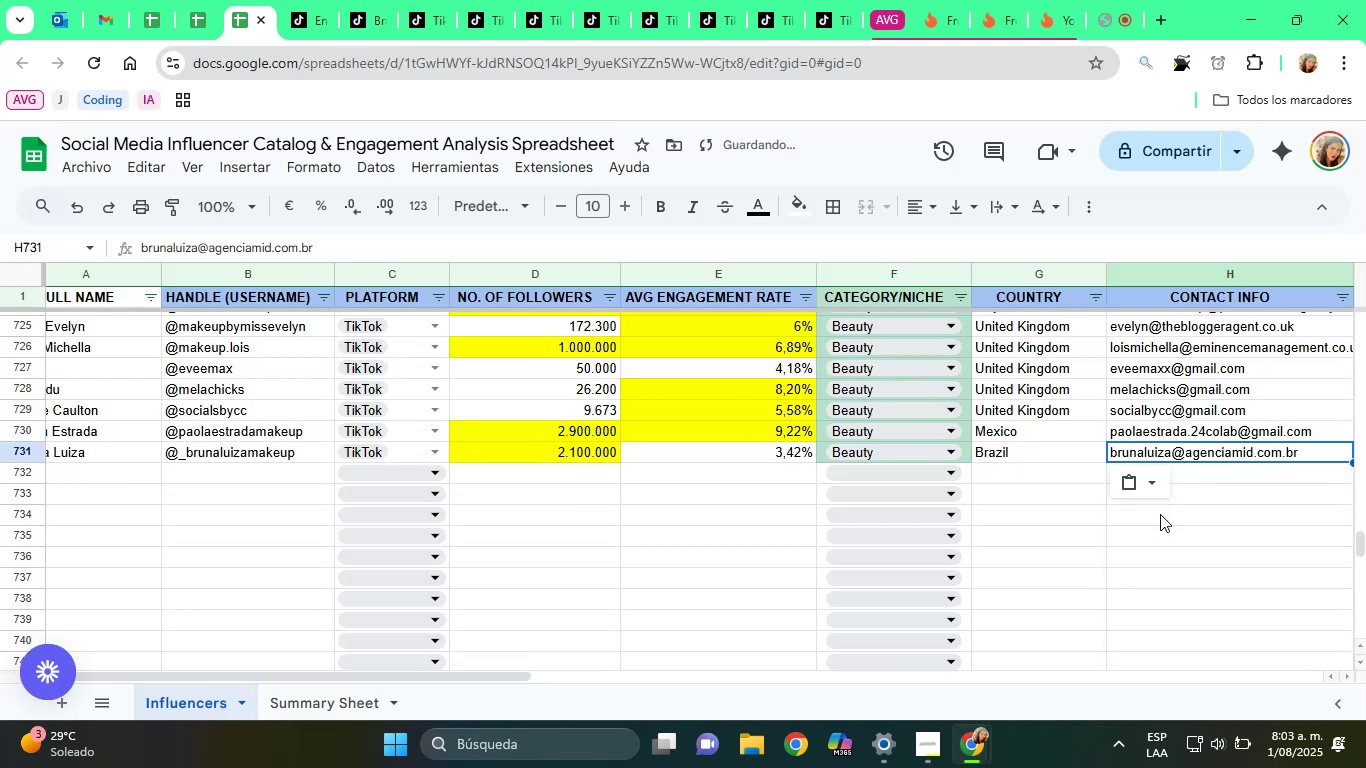 
key(ArrowRight)
 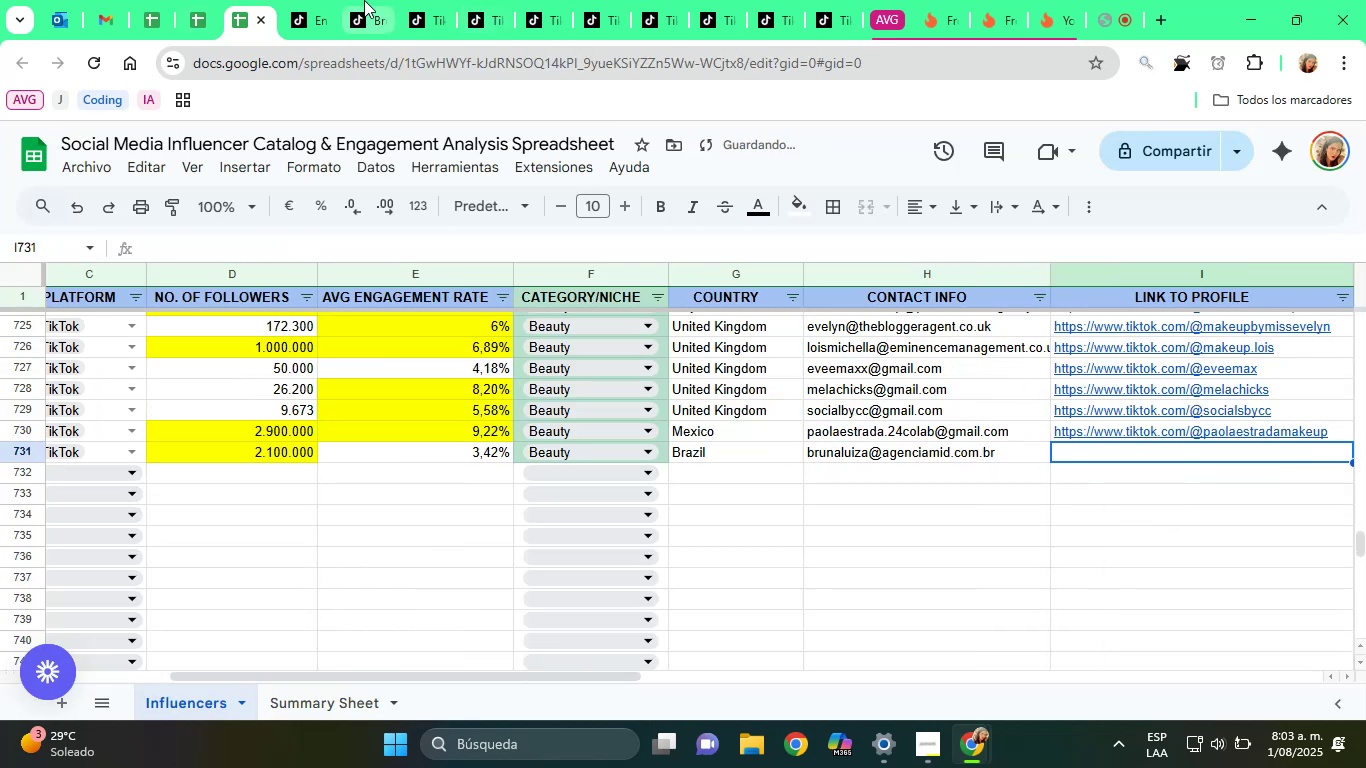 
left_click([353, 0])
 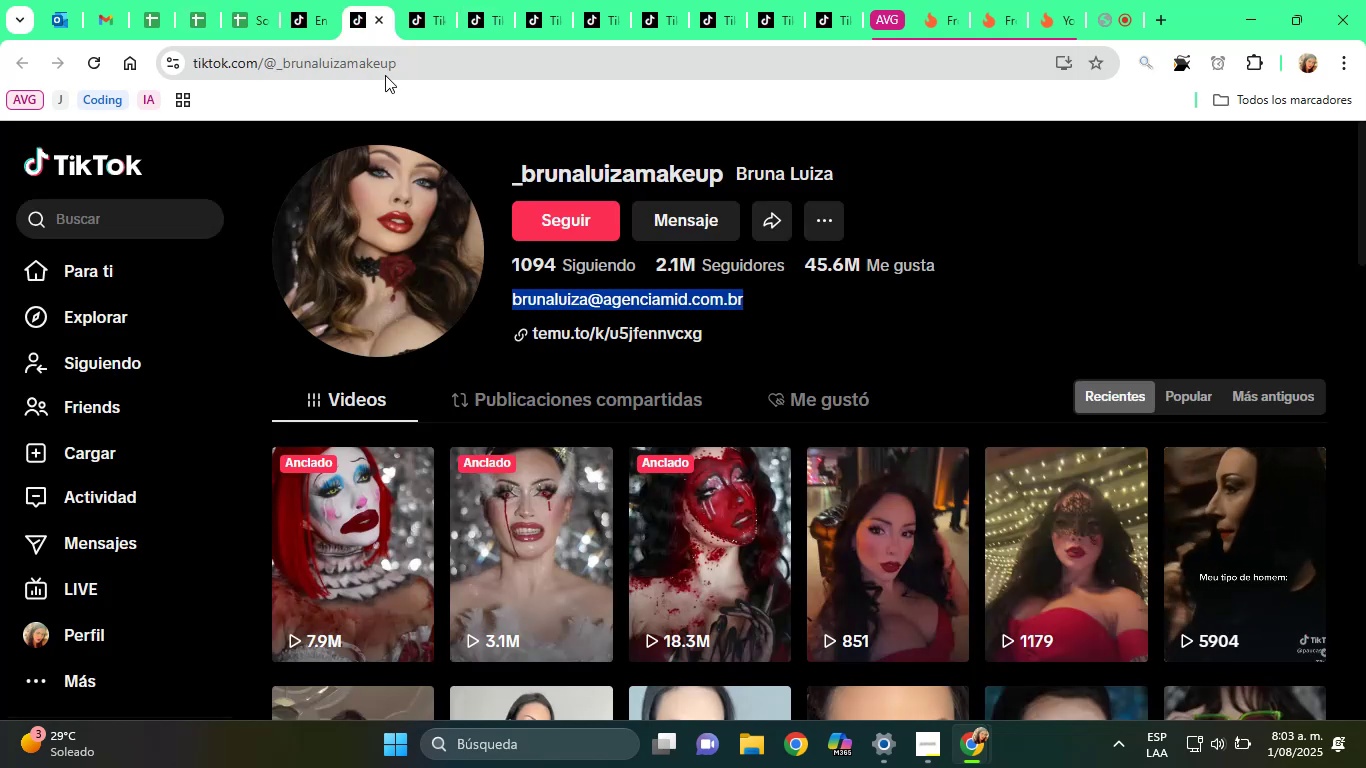 
left_click([376, 62])
 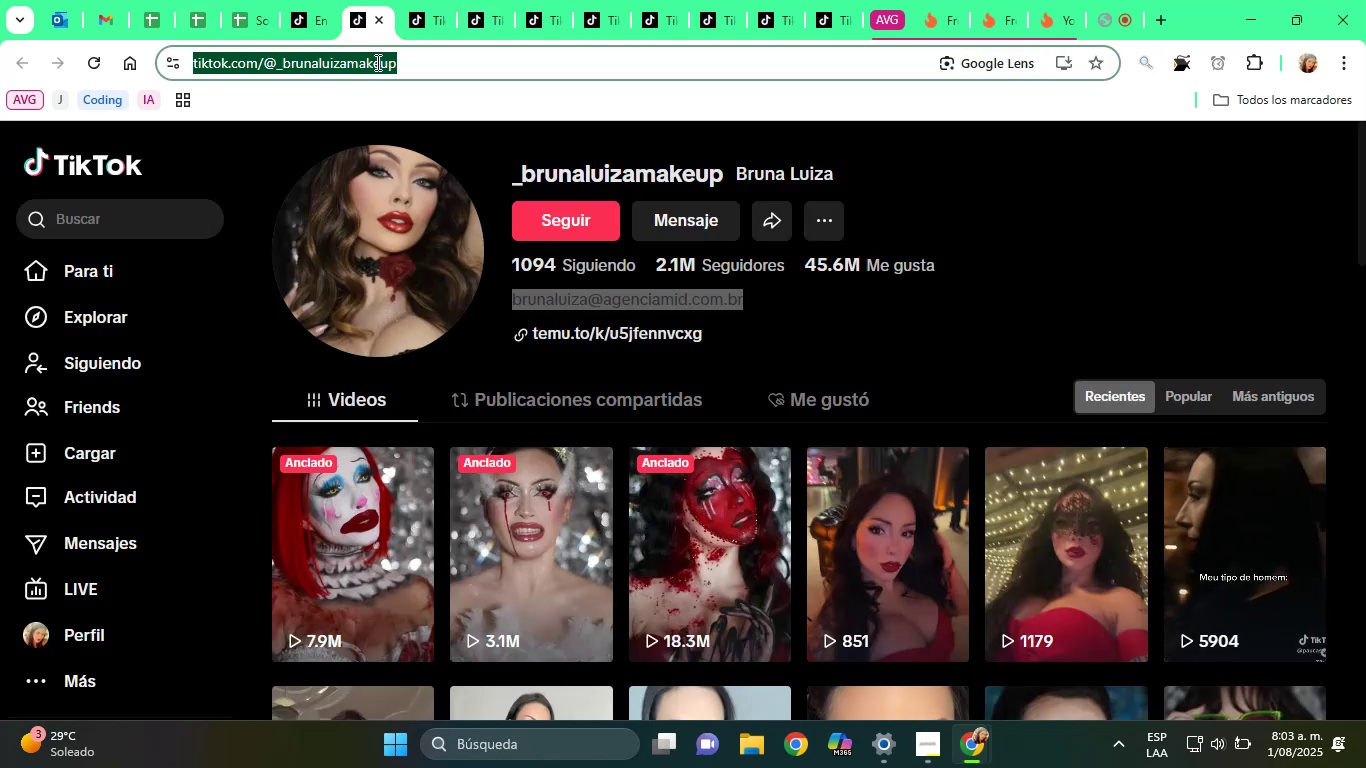 
key(Control+C)
 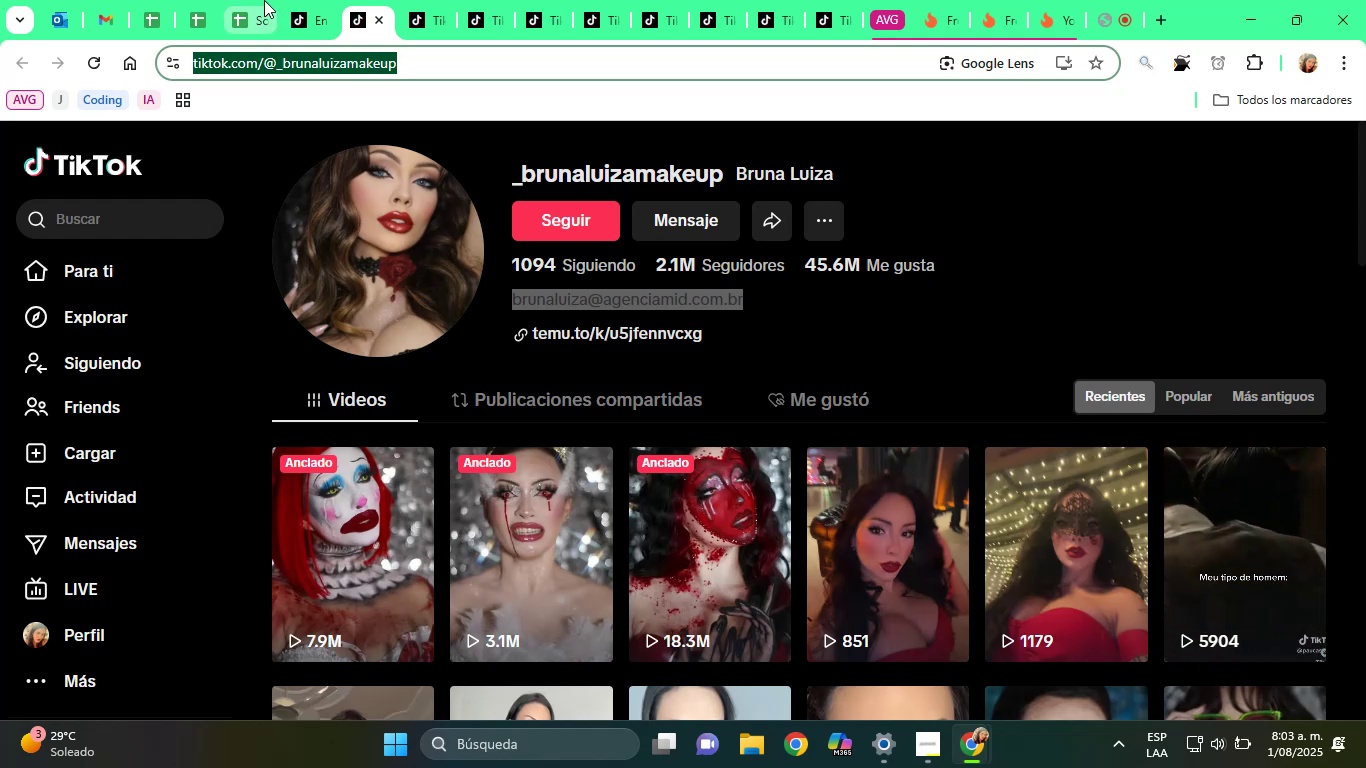 
left_click([256, 0])
 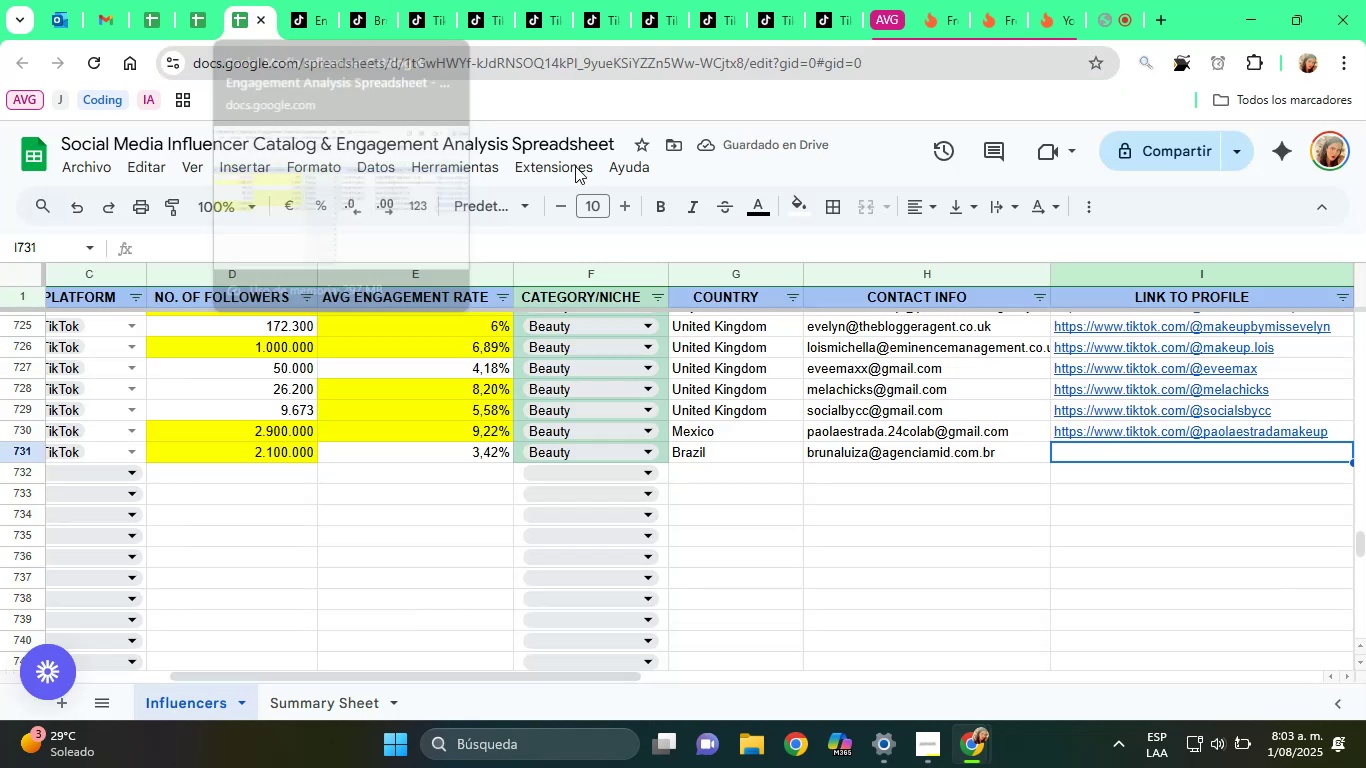 
key(Control+ControlLeft)
 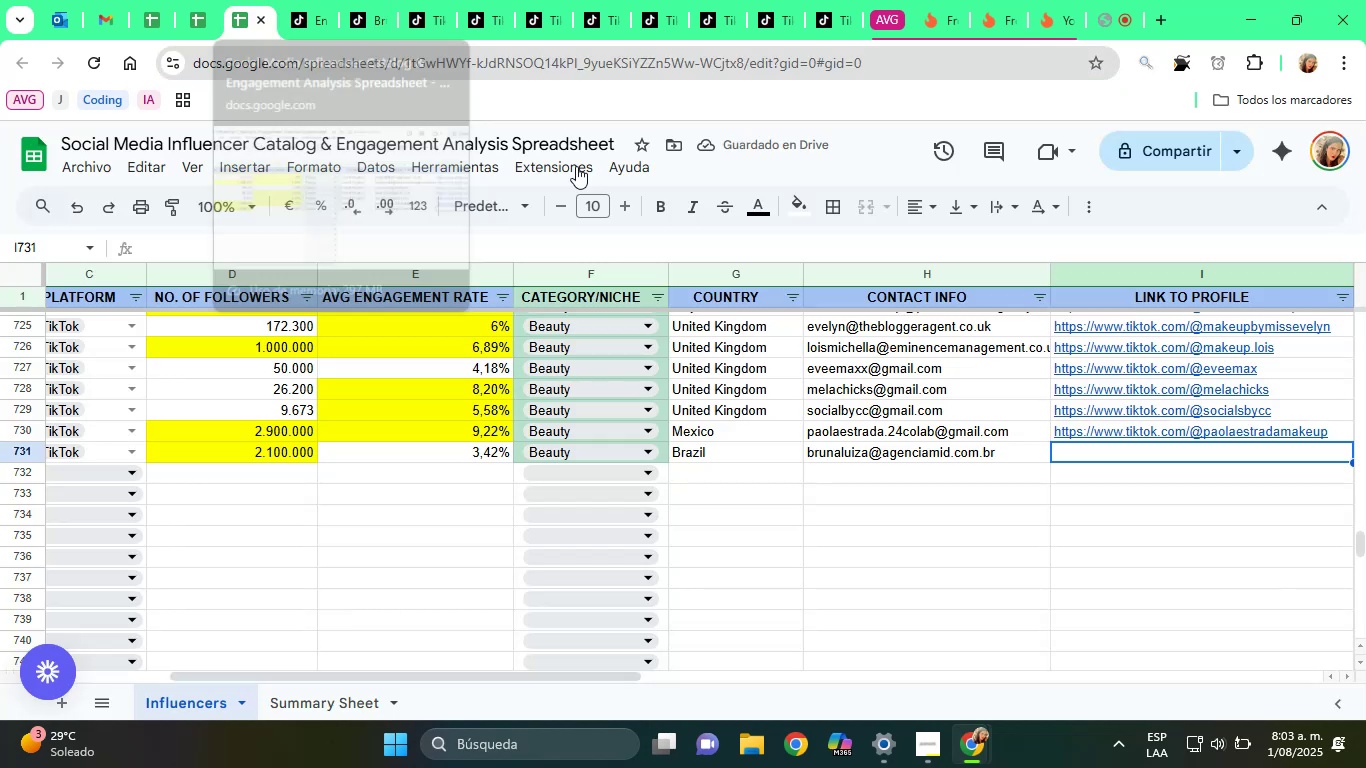 
key(Control+V)
 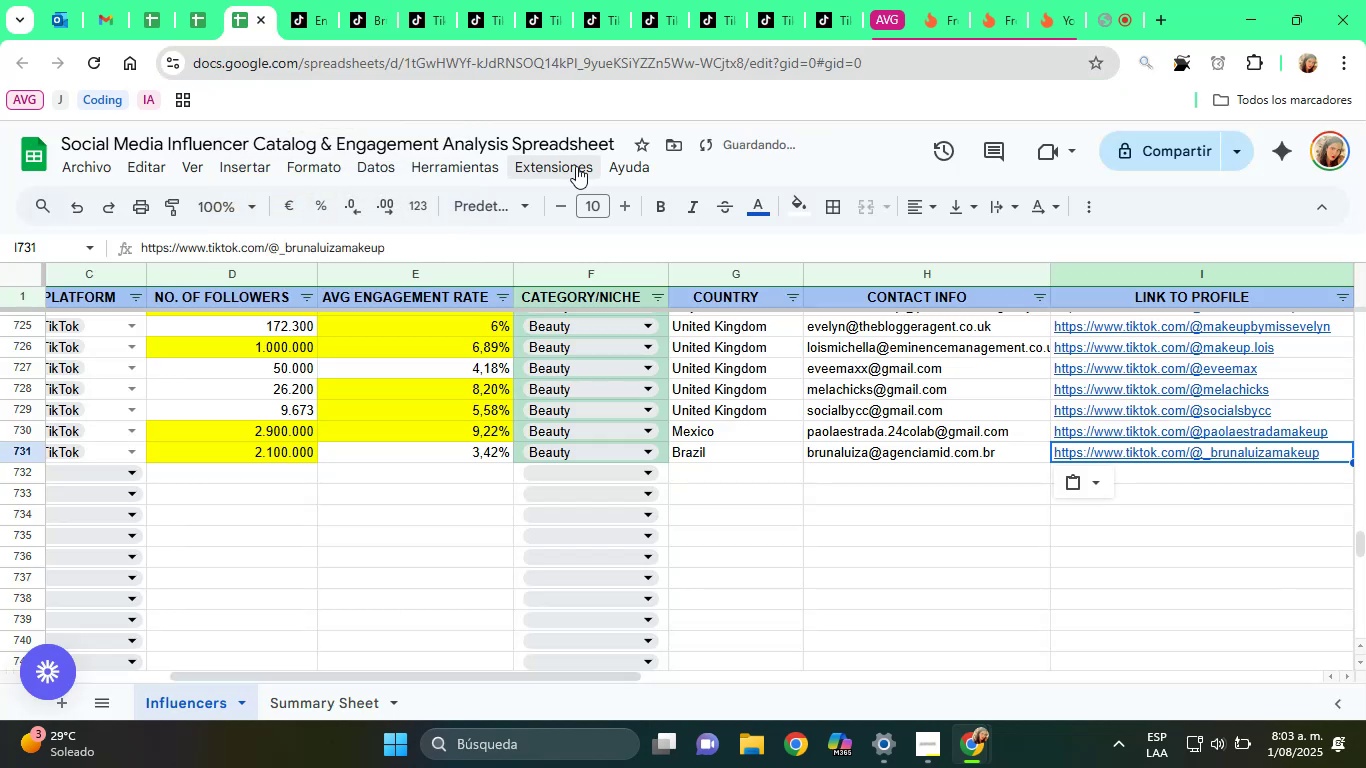 
key(ArrowRight)
 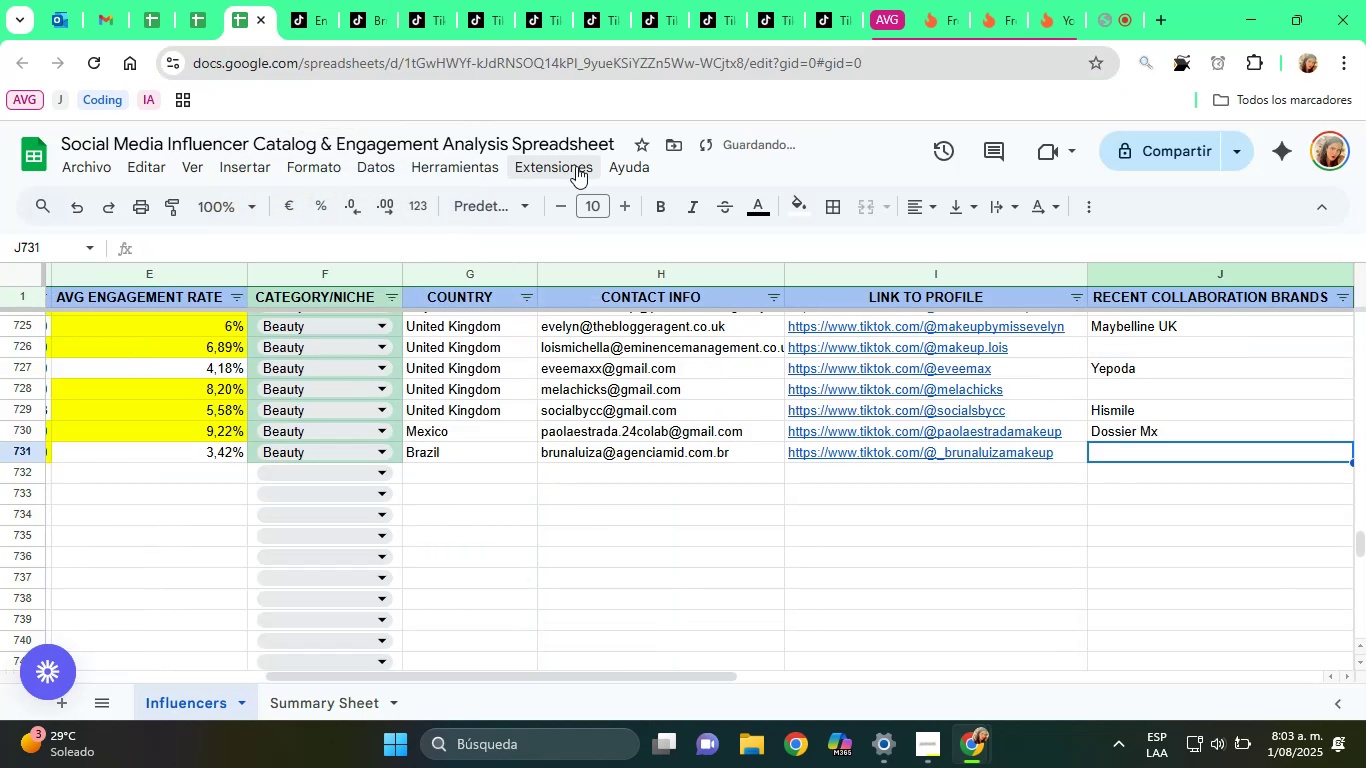 
key(ArrowDown)
 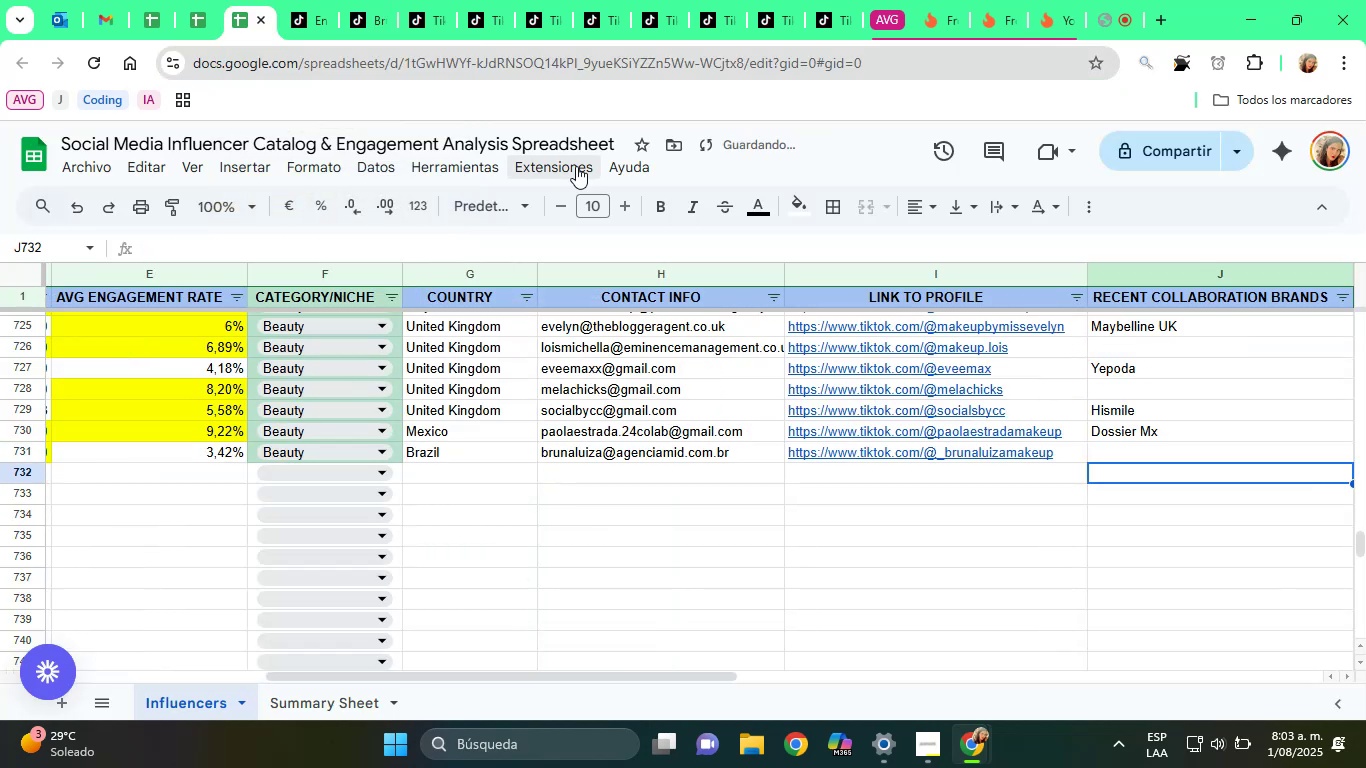 
key(ArrowLeft)
 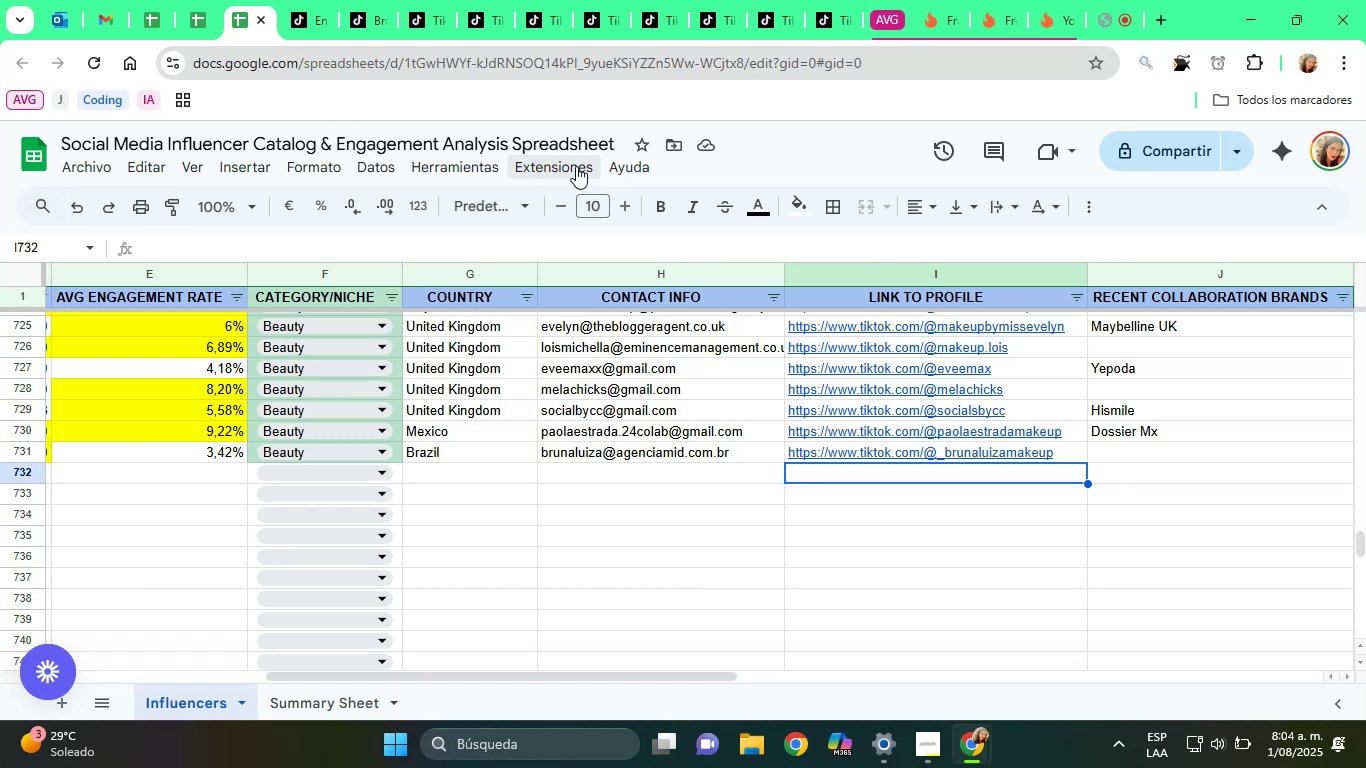 
wait(55.37)
 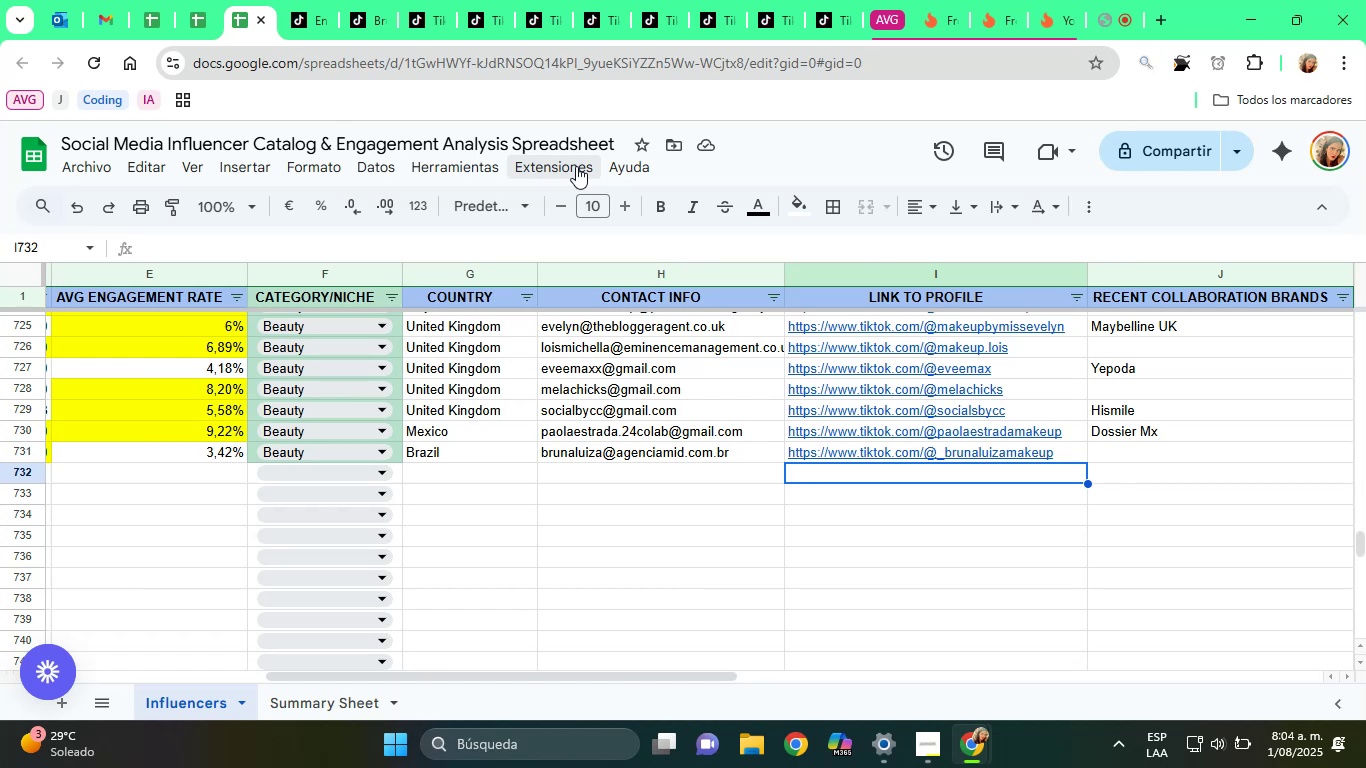 
key(ArrowUp)
 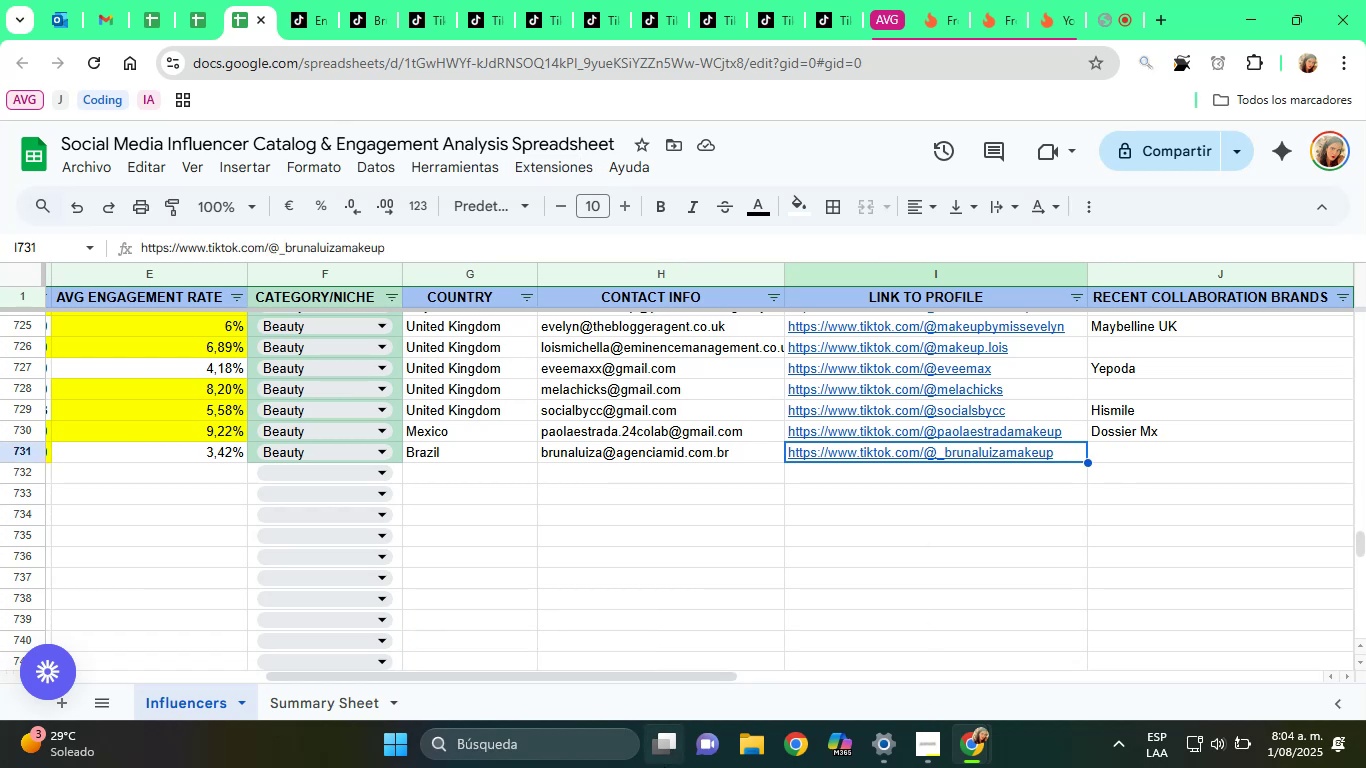 
key(ArrowRight)
 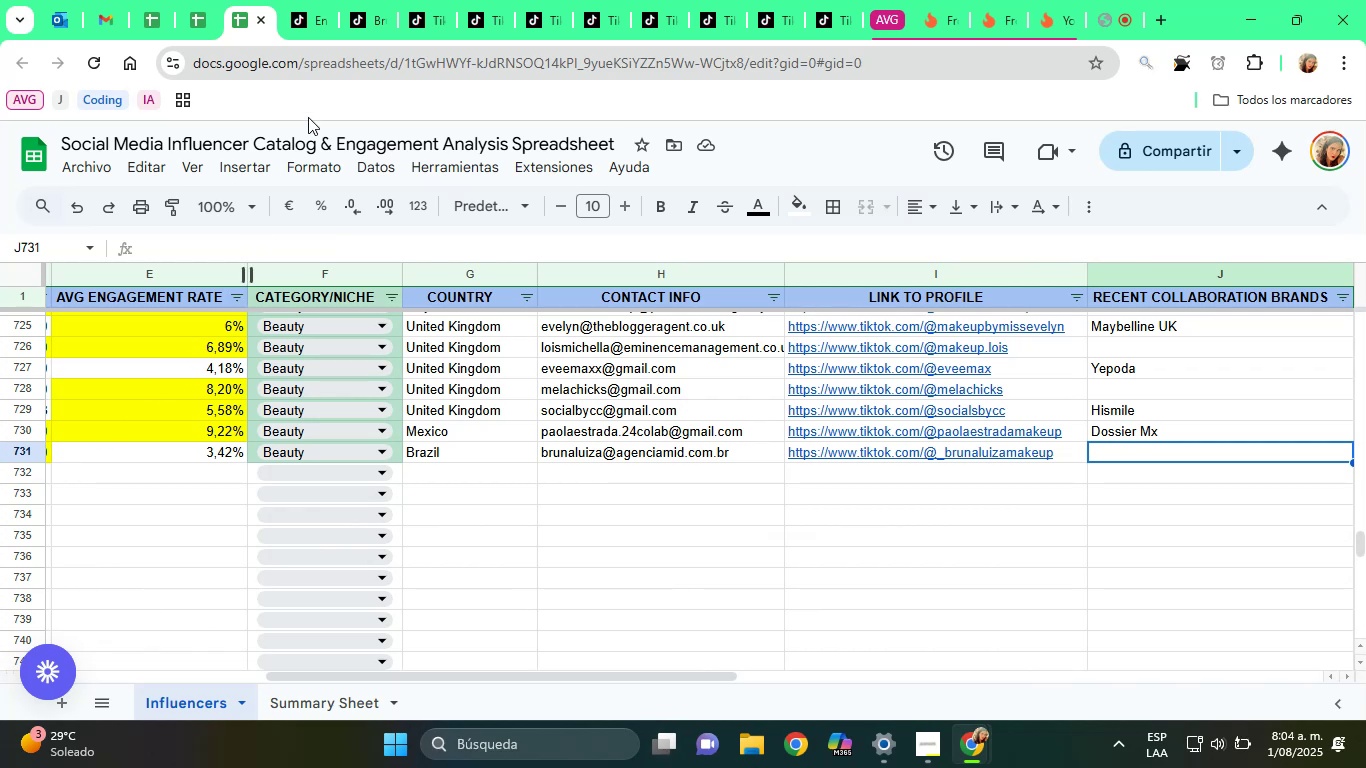 
left_click([363, 0])
 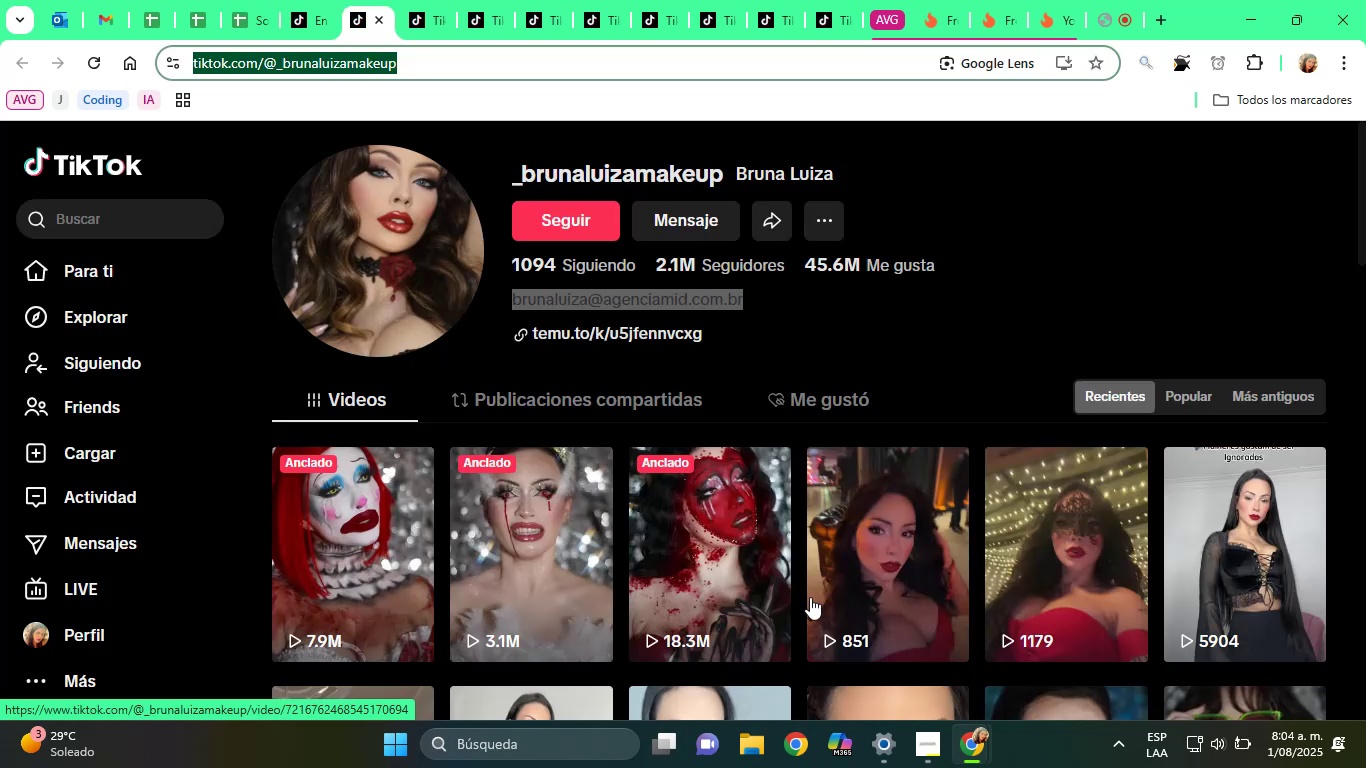 
scroll: coordinate [471, 417], scroll_direction: down, amount: 19.0
 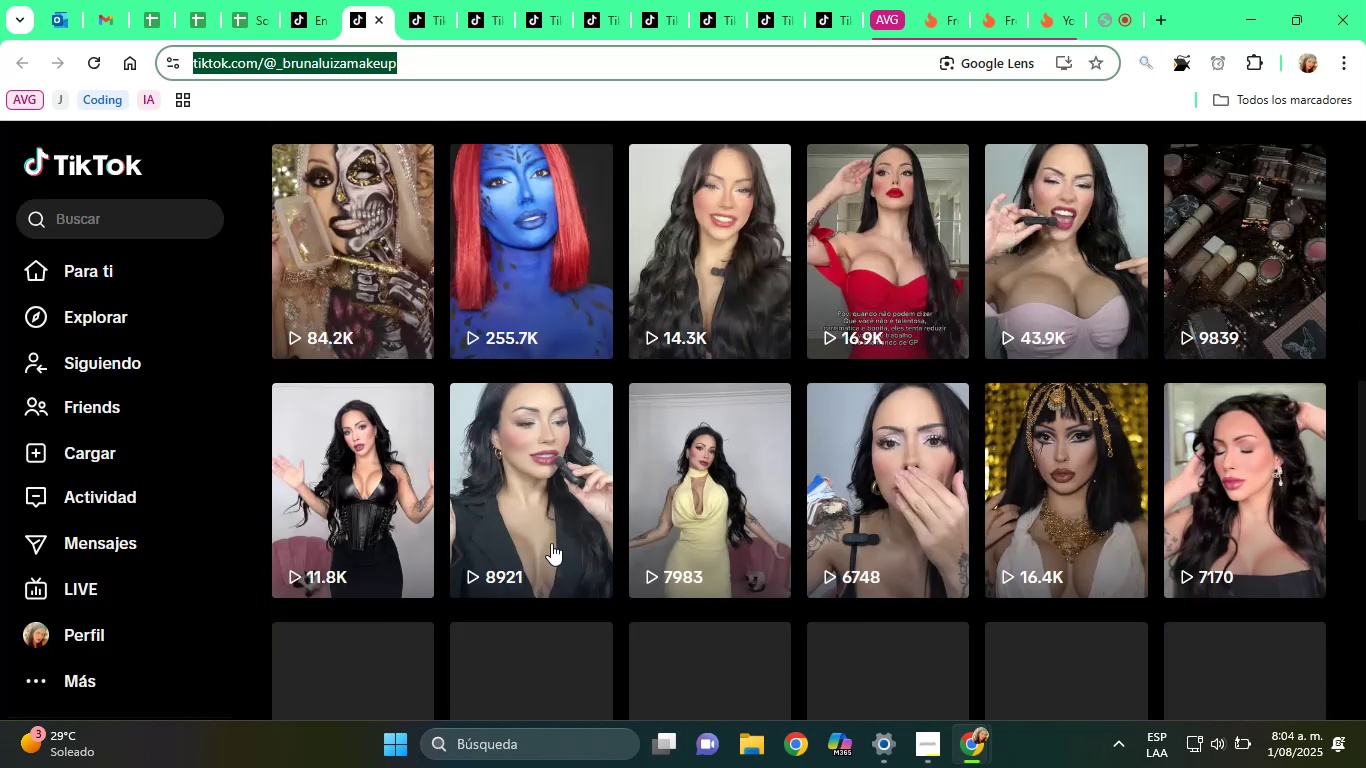 
scroll: coordinate [864, 497], scroll_direction: up, amount: 4.0
 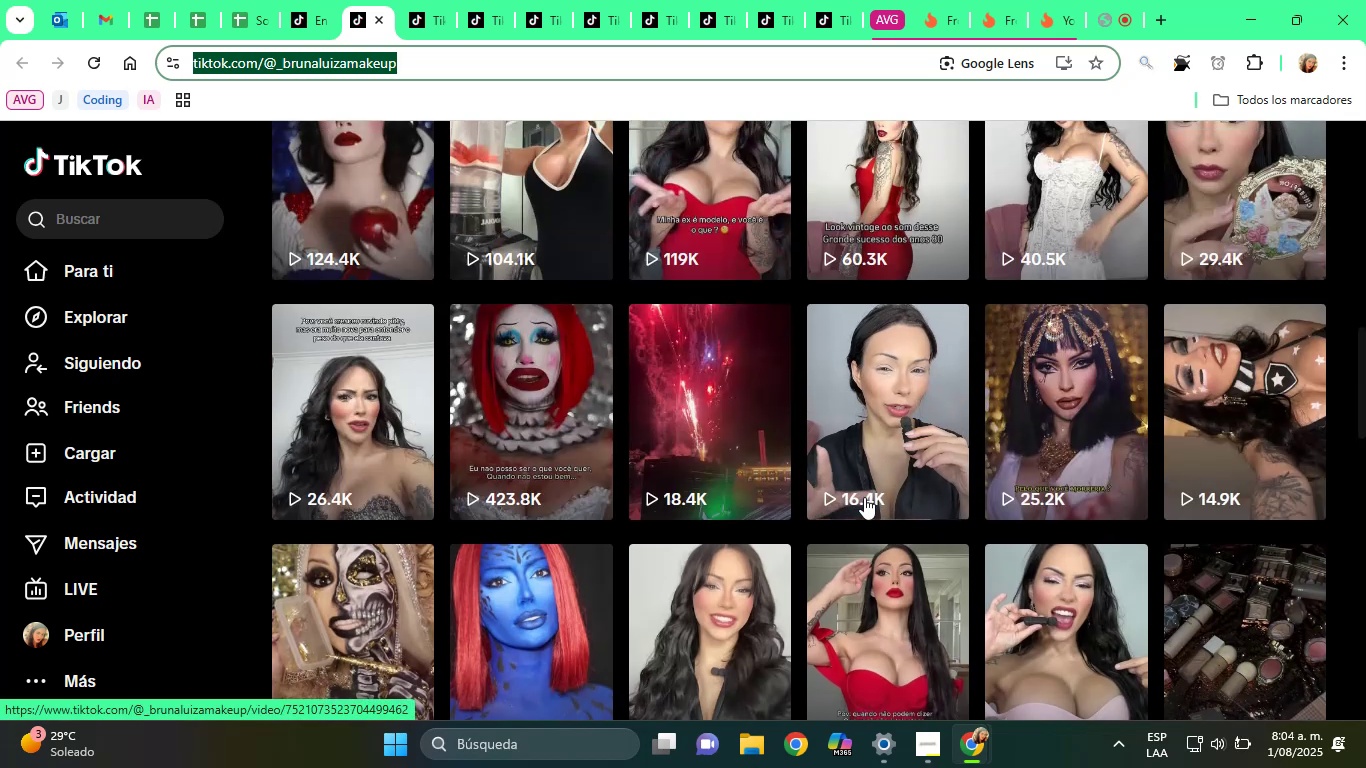 
scroll: coordinate [949, 378], scroll_direction: down, amount: 7.0
 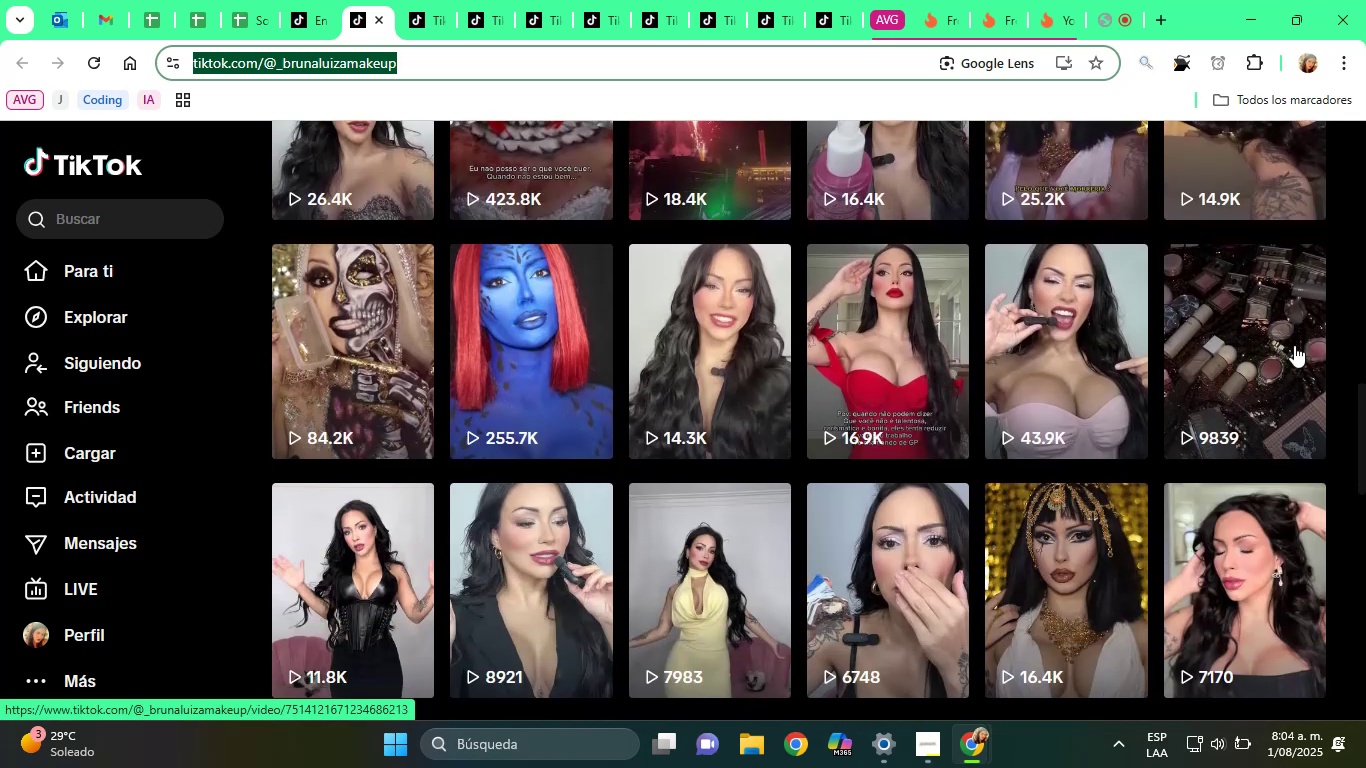 
left_click([1234, 289])
 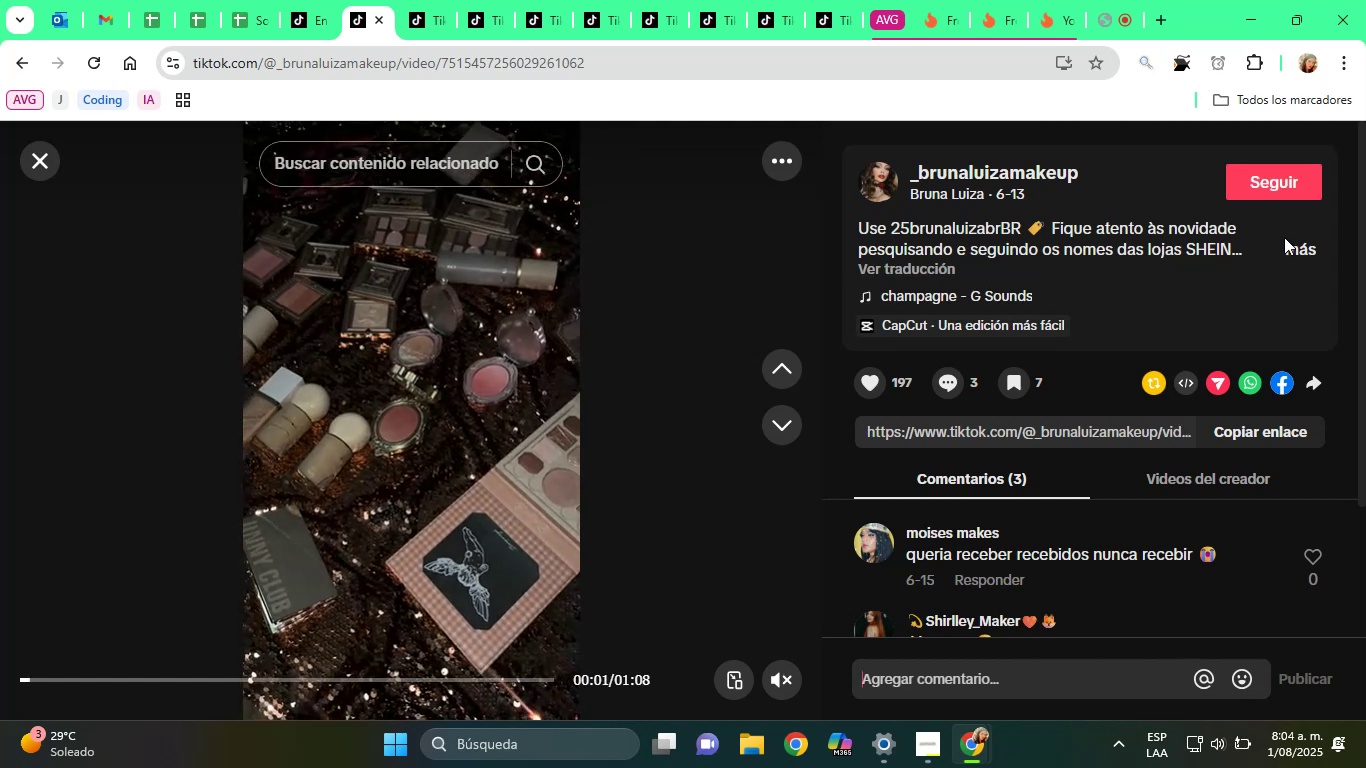 
left_click([1304, 247])
 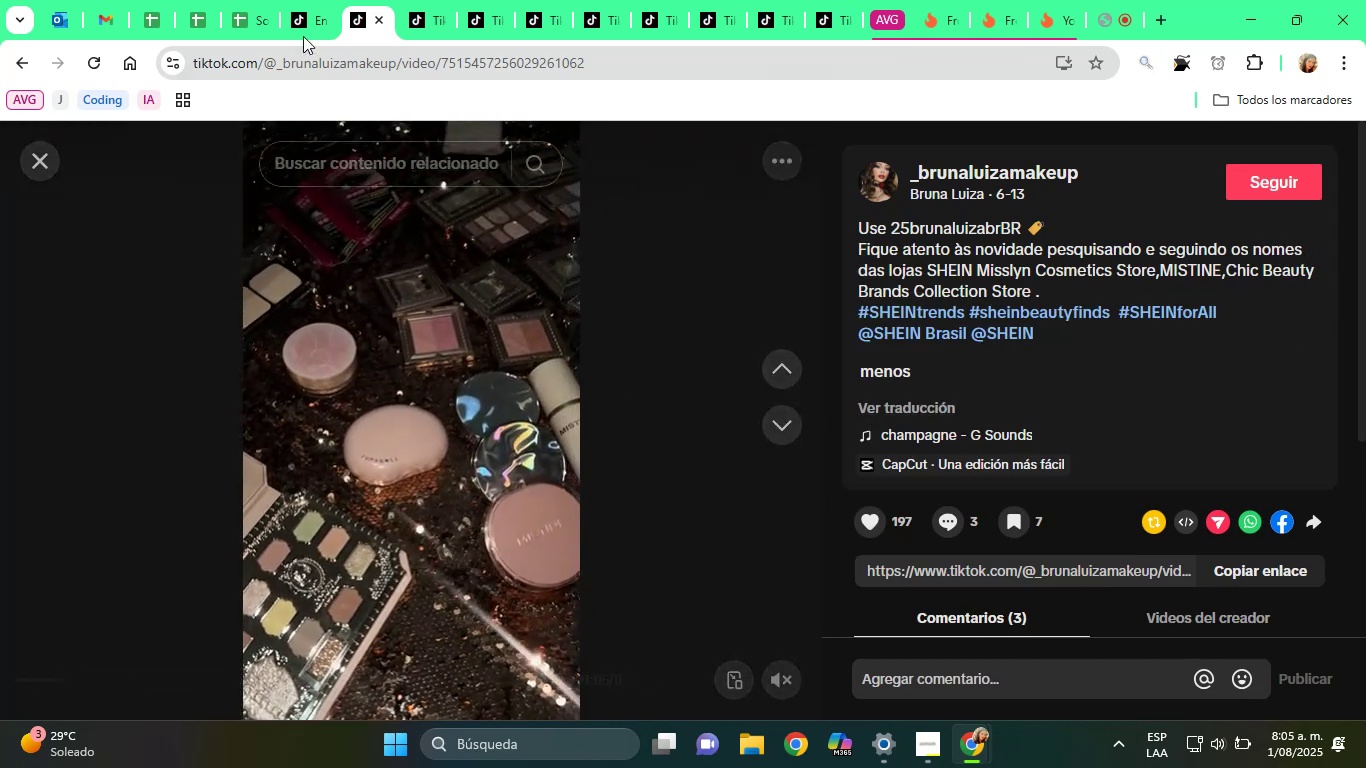 
wait(5.42)
 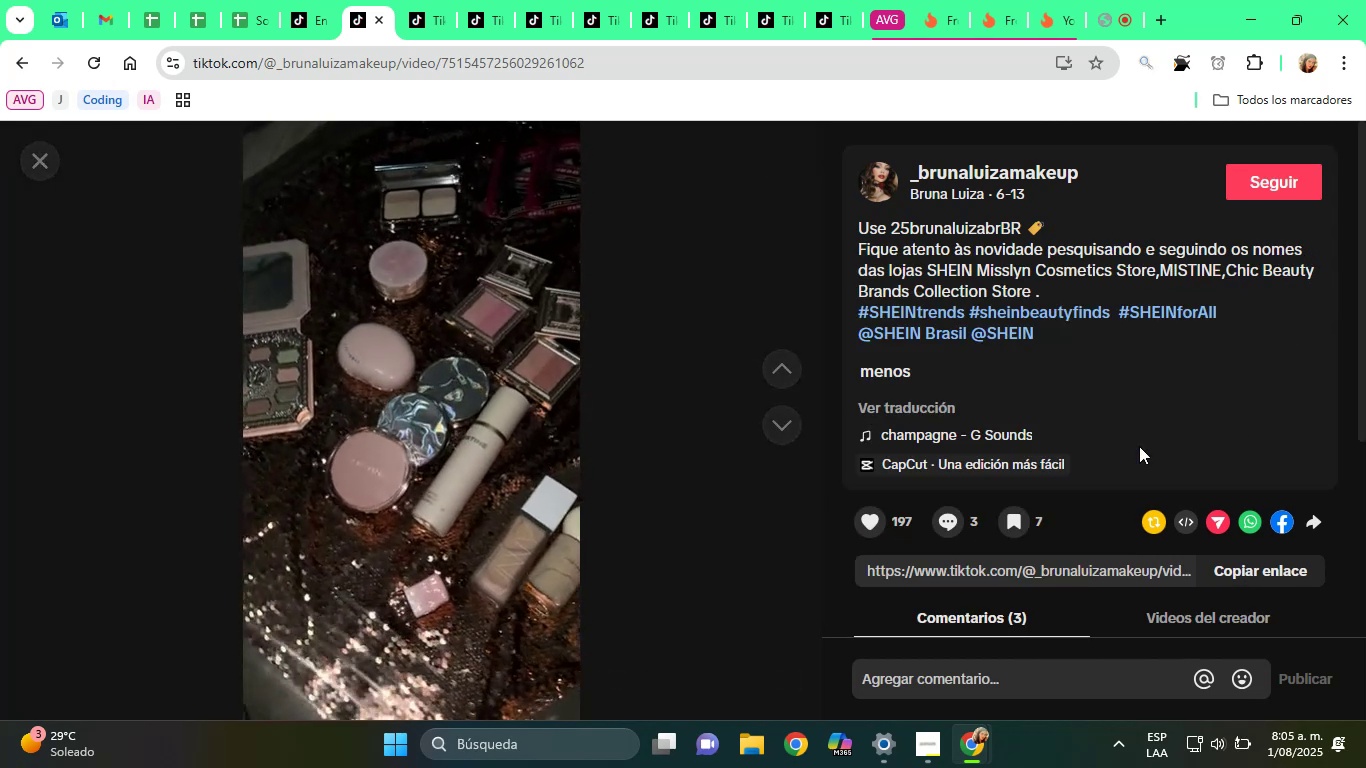 
left_click([254, 0])
 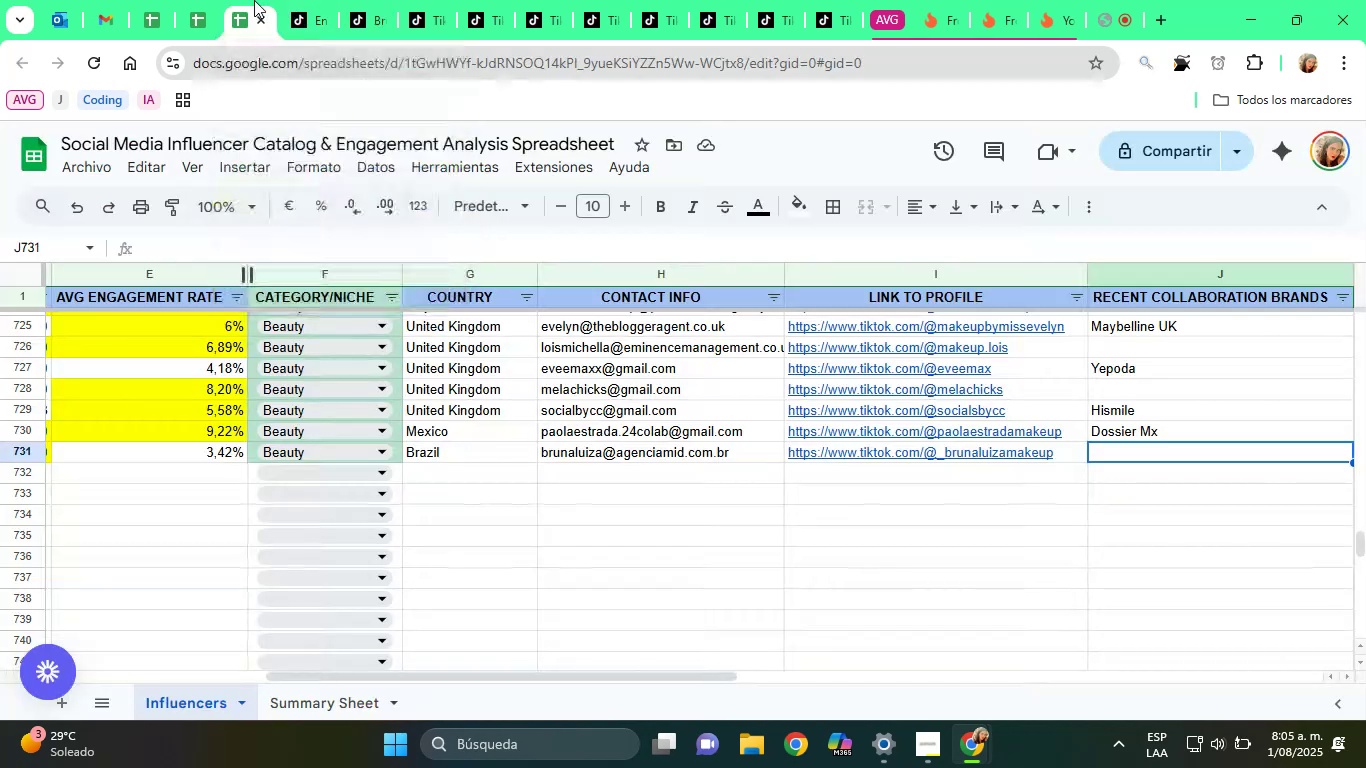 
type(Shein)
 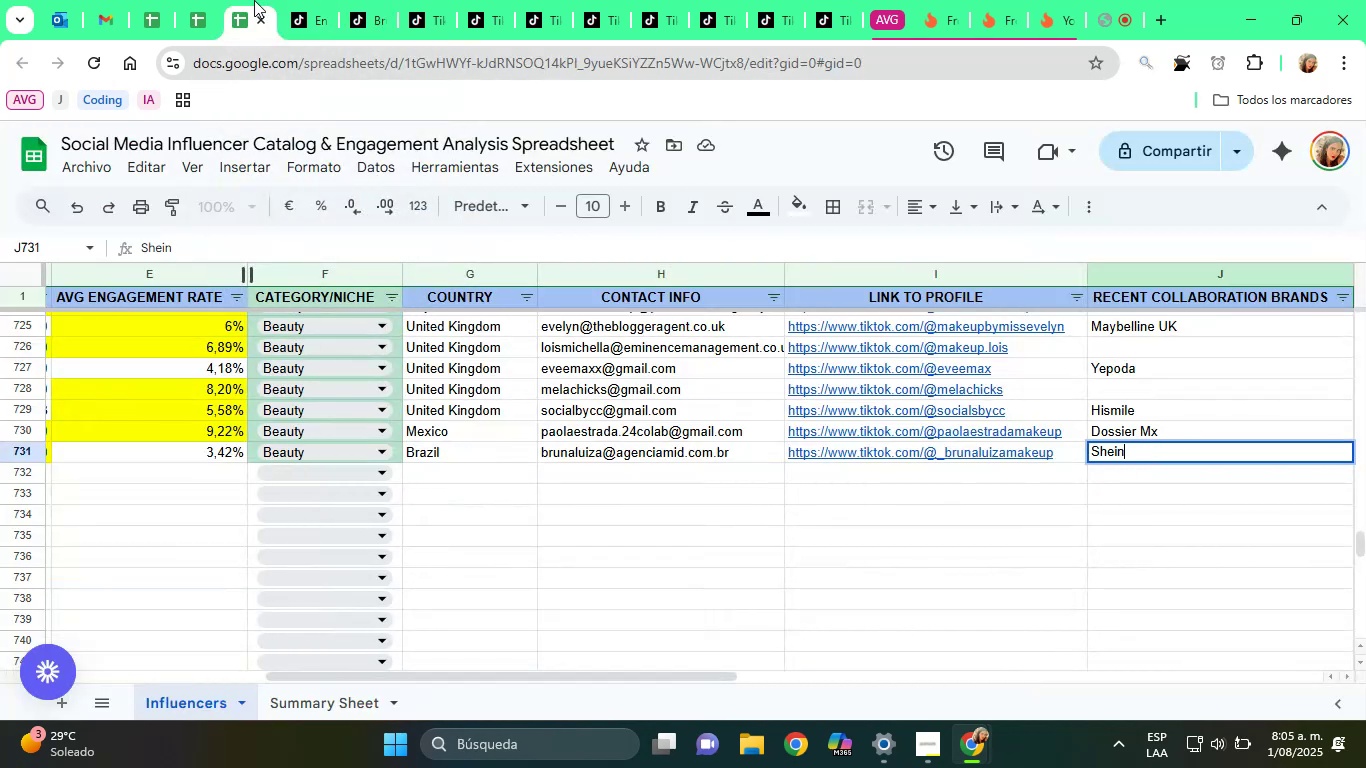 
key(ArrowDown)
 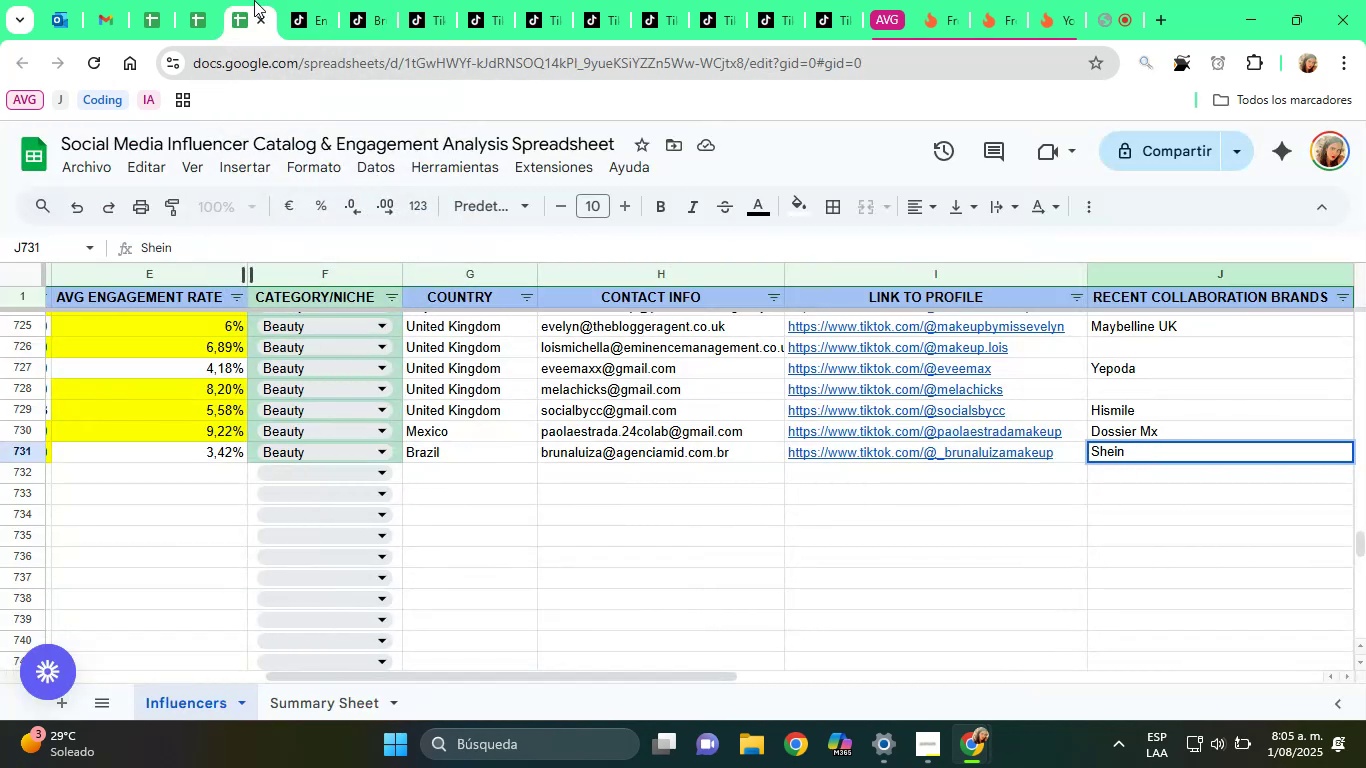 
hold_key(key=ArrowLeft, duration=1.22)
 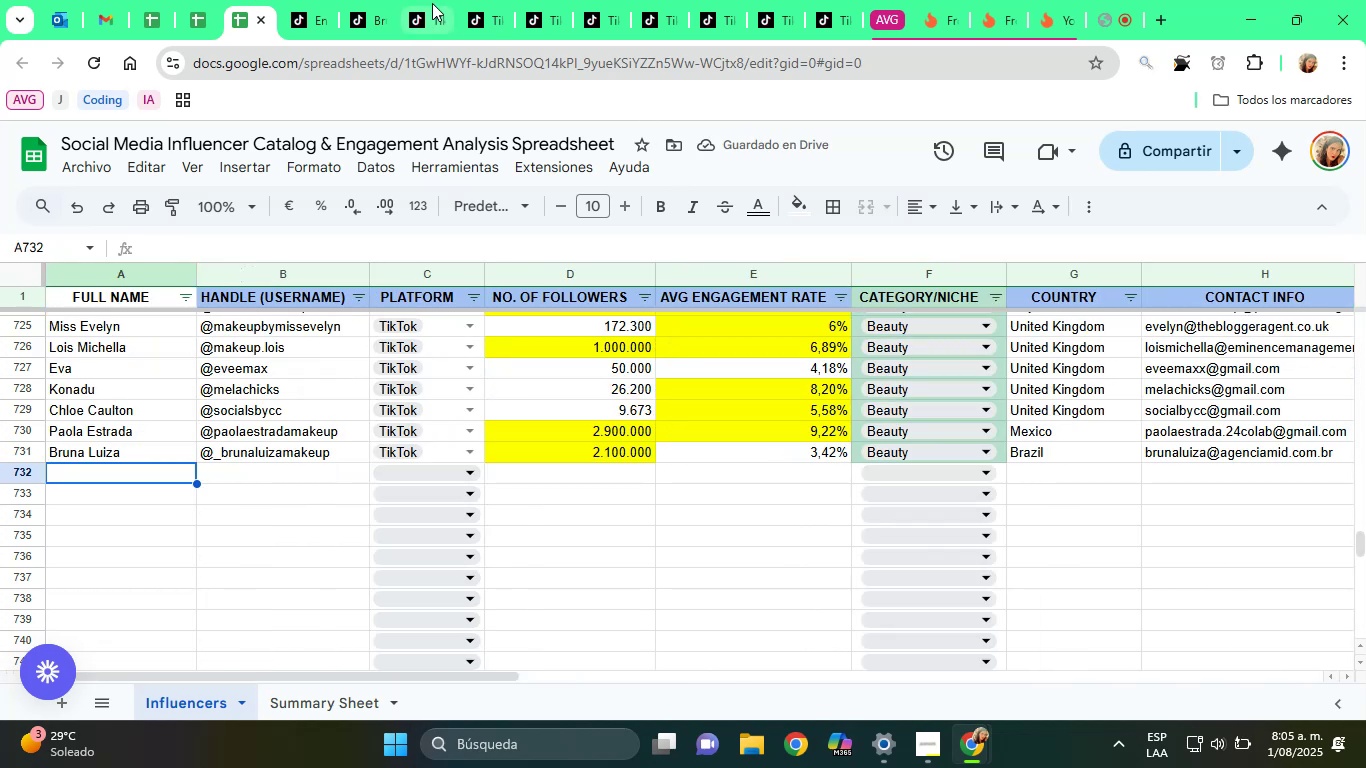 
left_click([370, 0])
 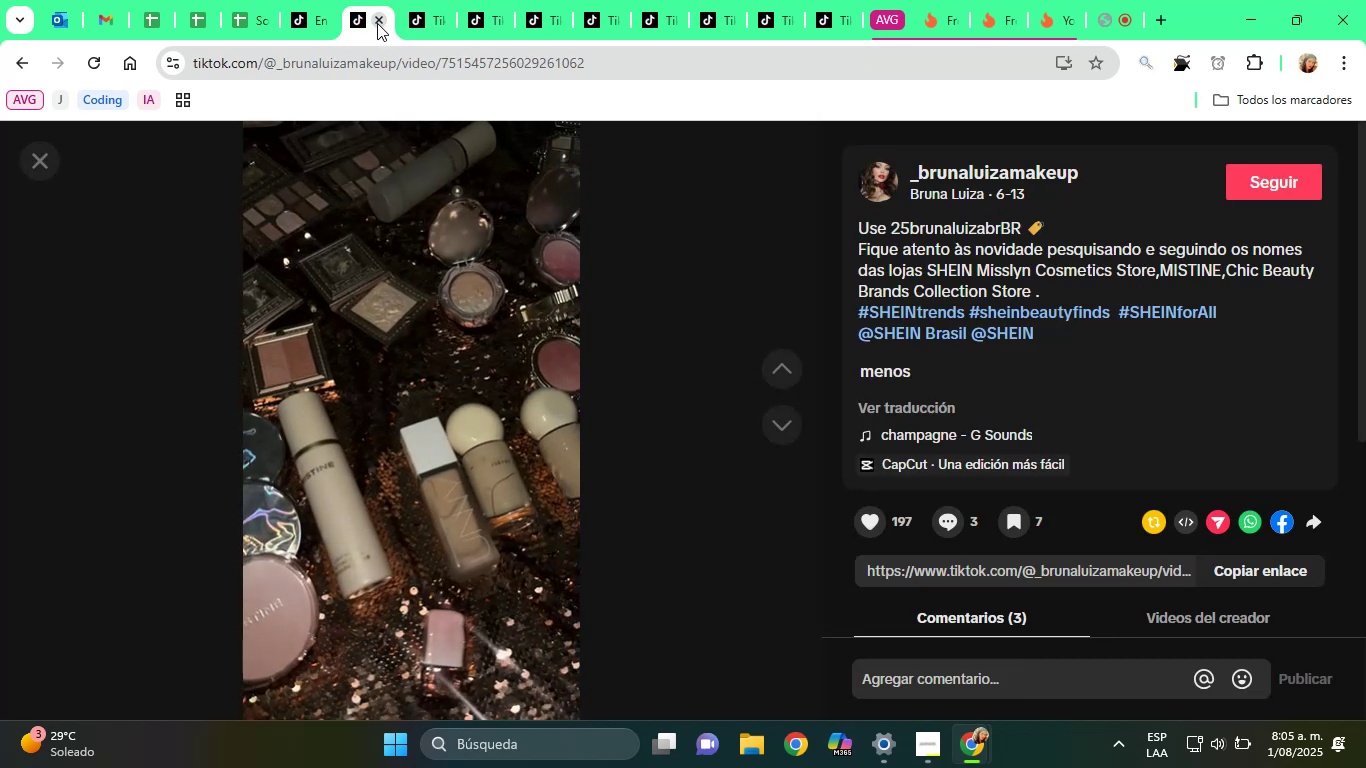 
left_click([377, 20])
 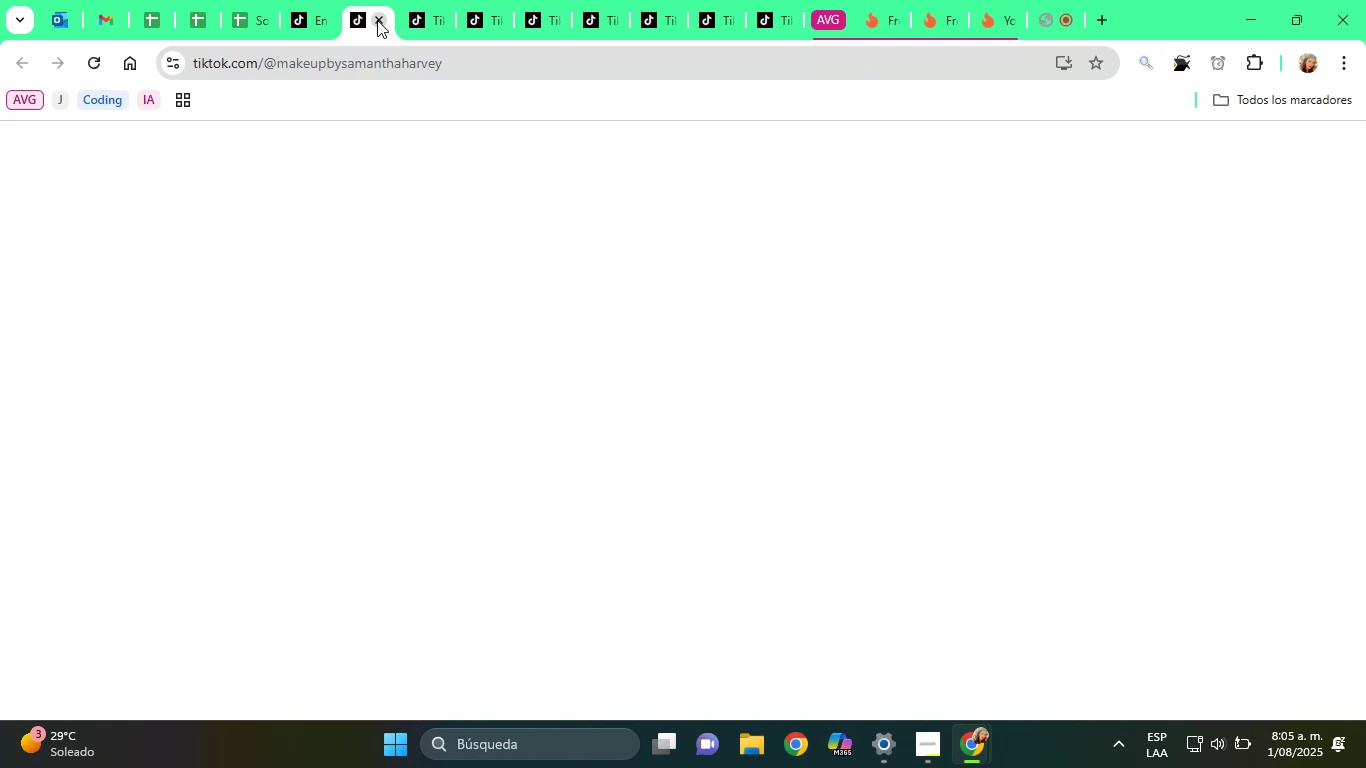 
mouse_move([323, 29])
 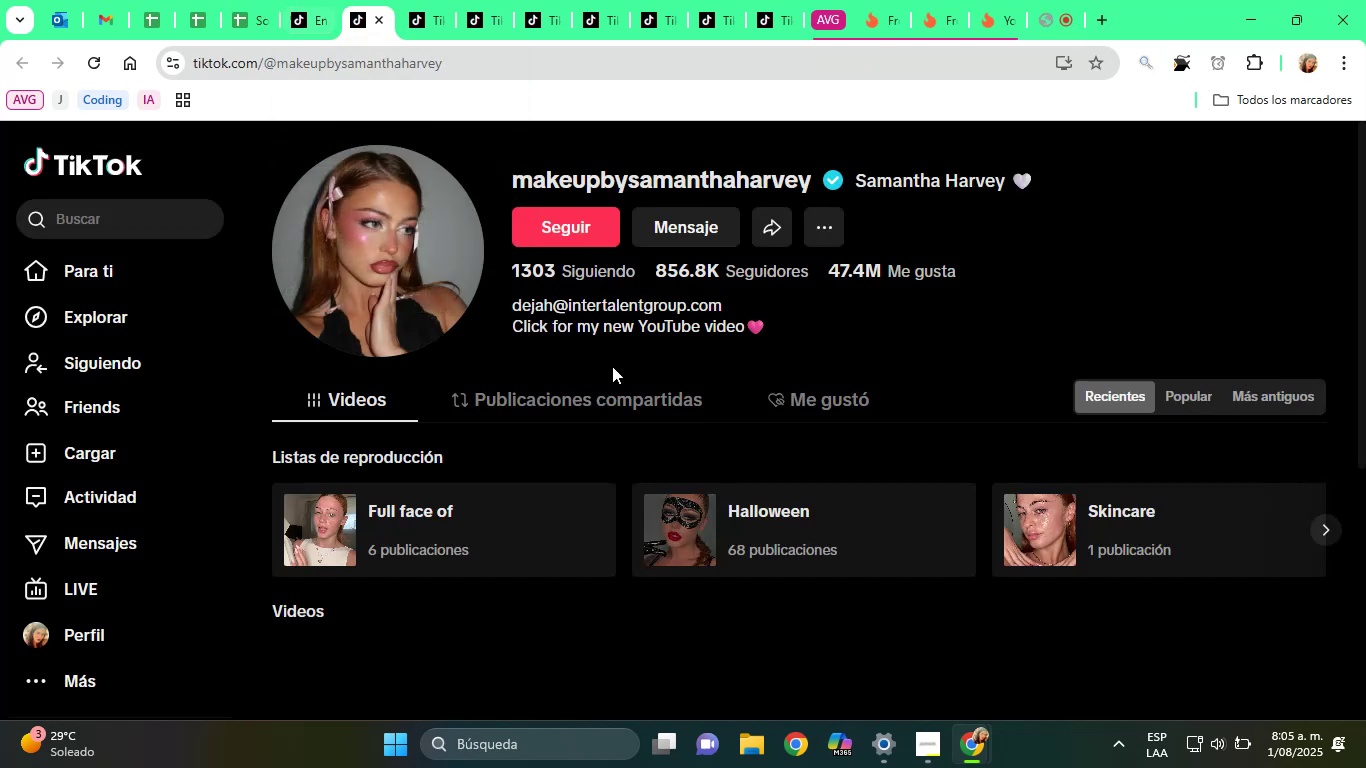 
scroll: coordinate [1008, 332], scroll_direction: down, amount: 5.0
 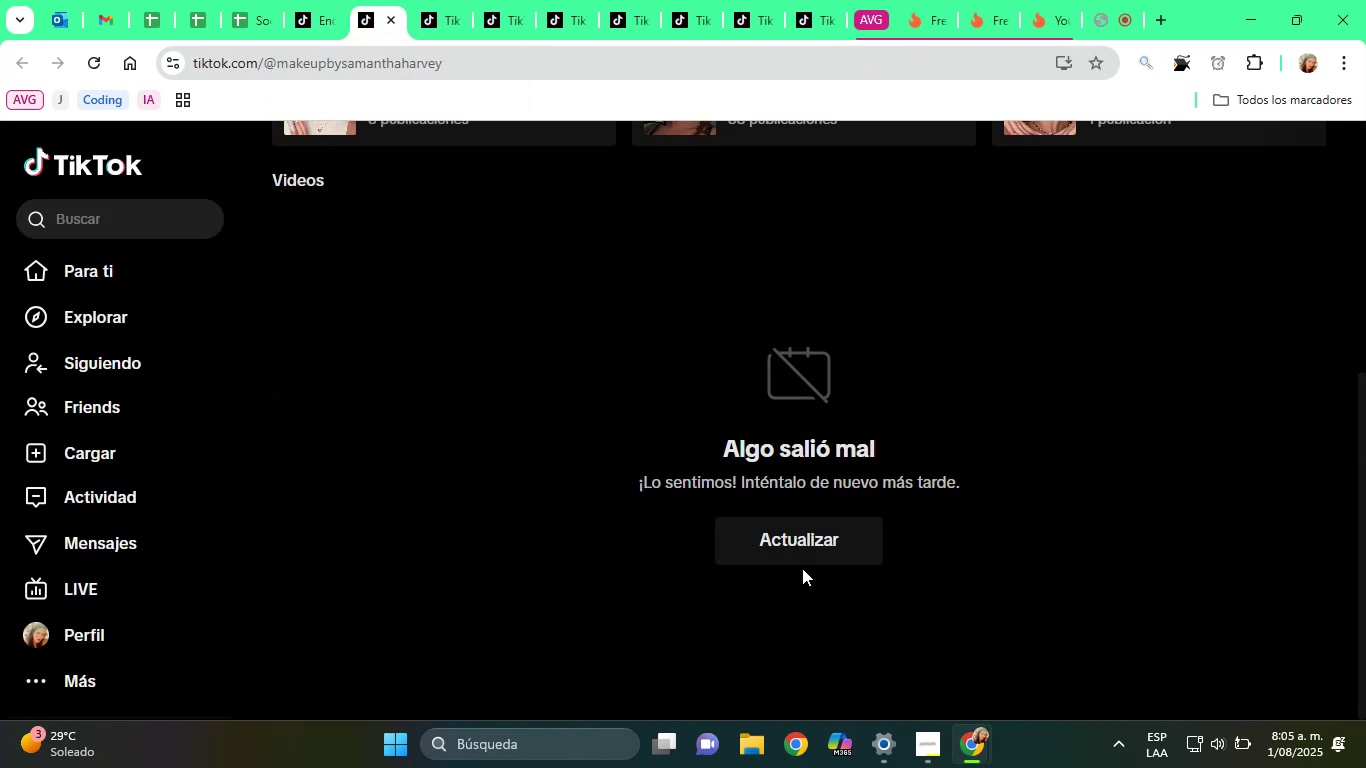 
double_click([794, 557])
 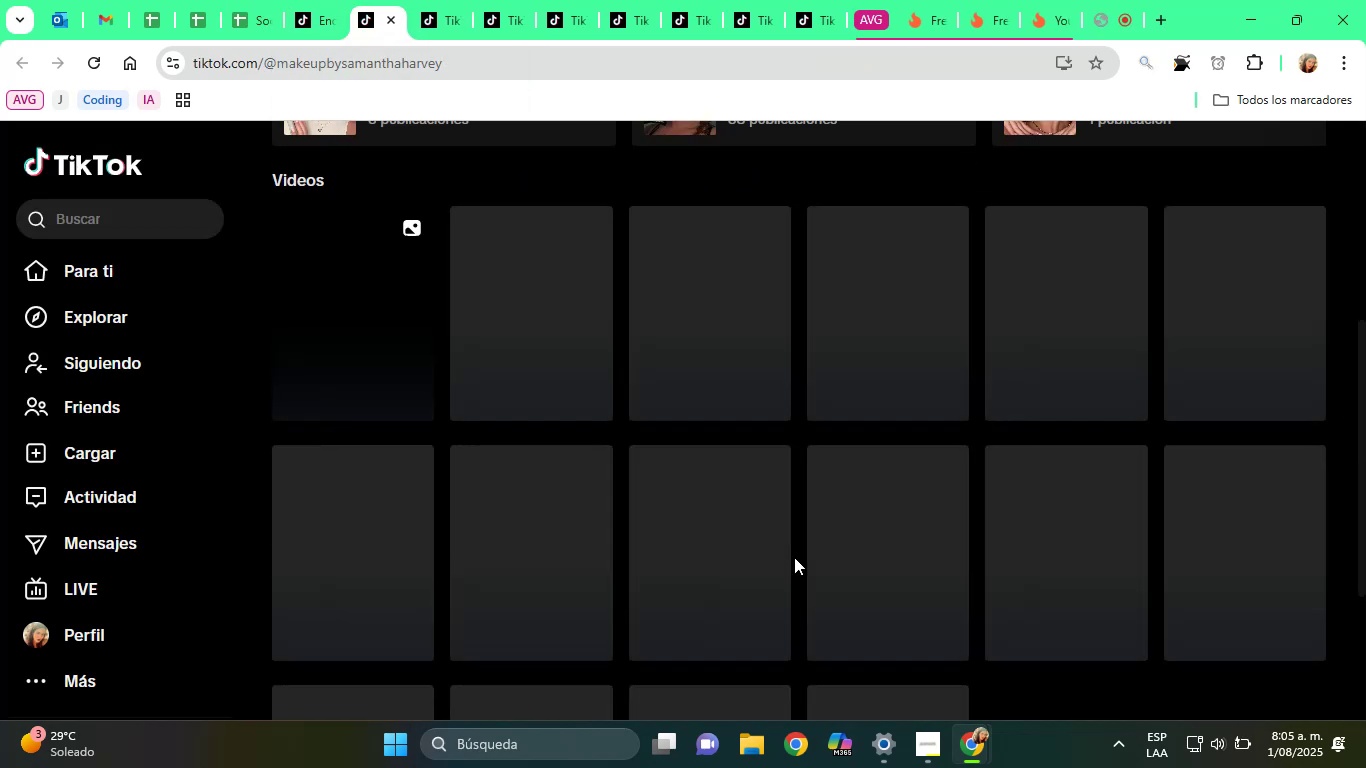 
mouse_move([810, 496])
 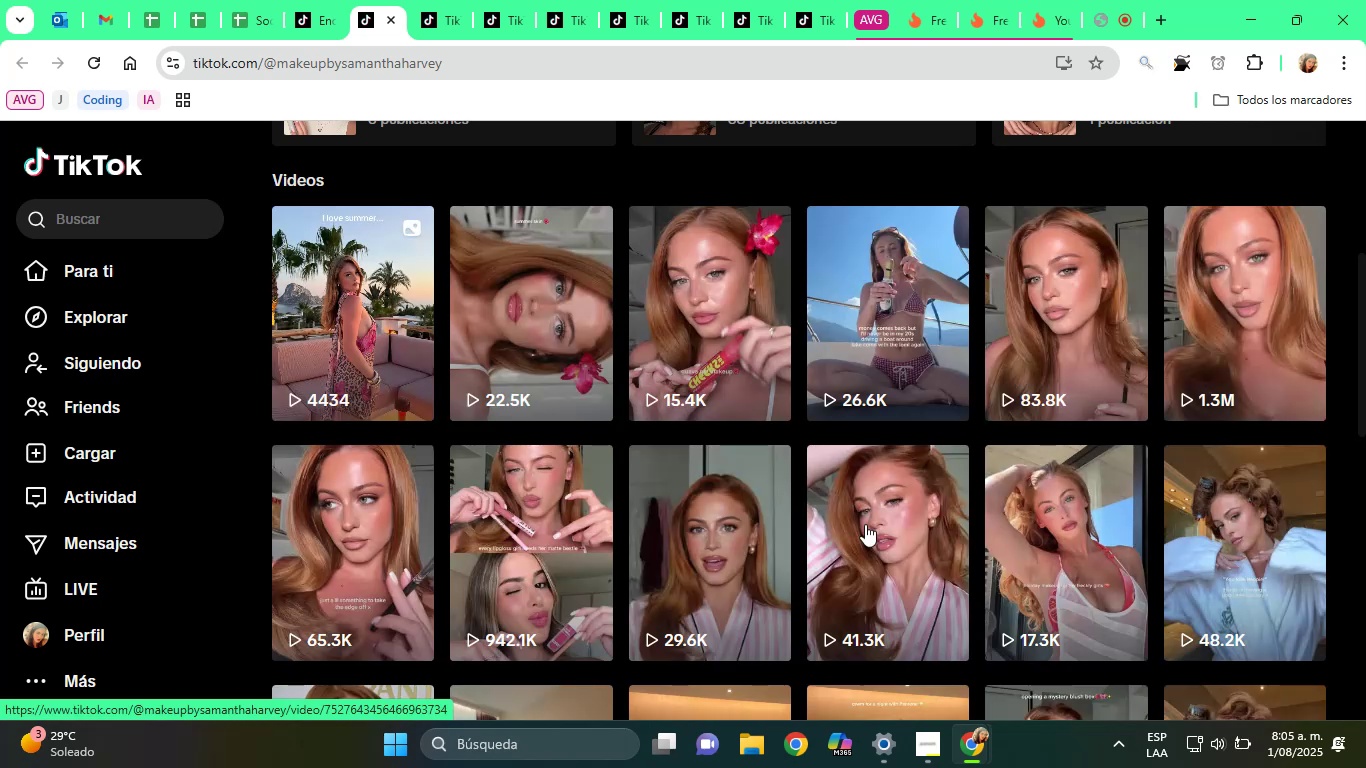 
scroll: coordinate [1089, 546], scroll_direction: up, amount: 8.0
 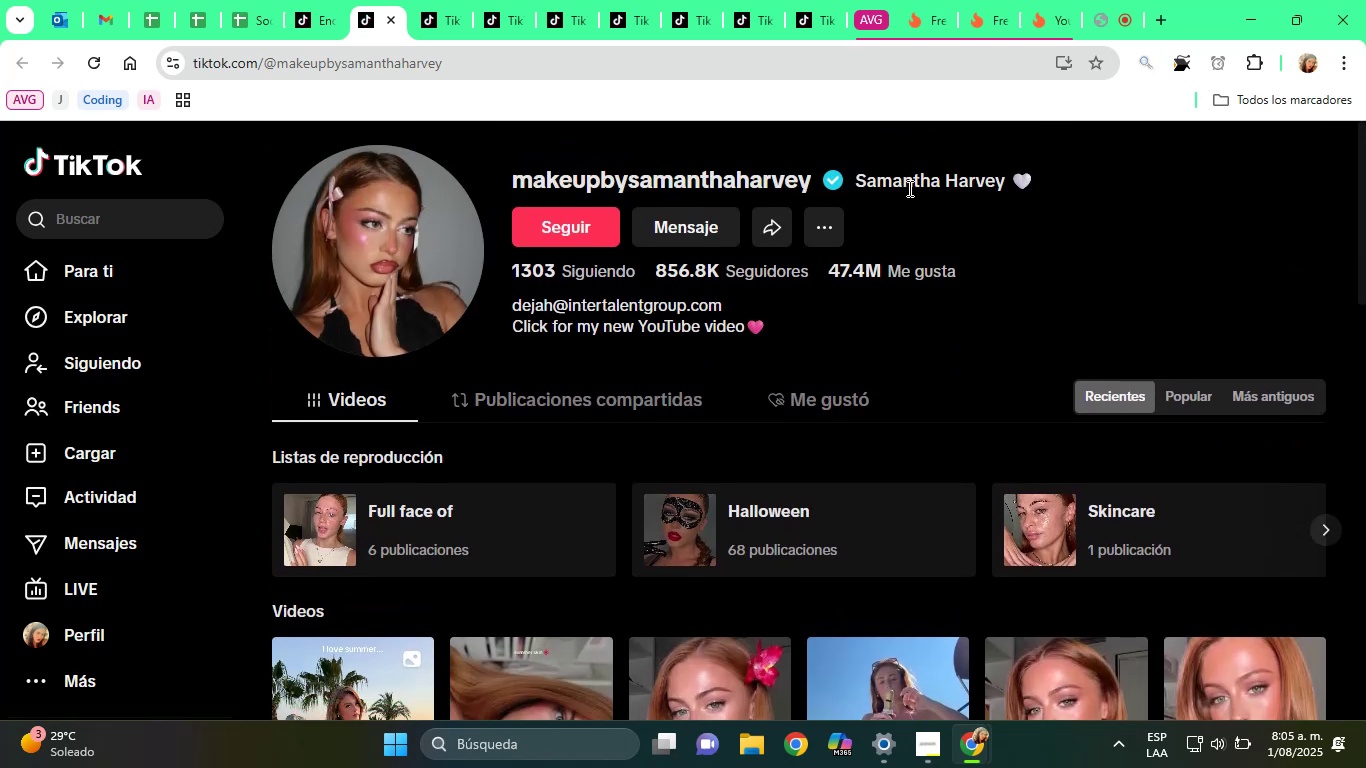 
double_click([905, 185])
 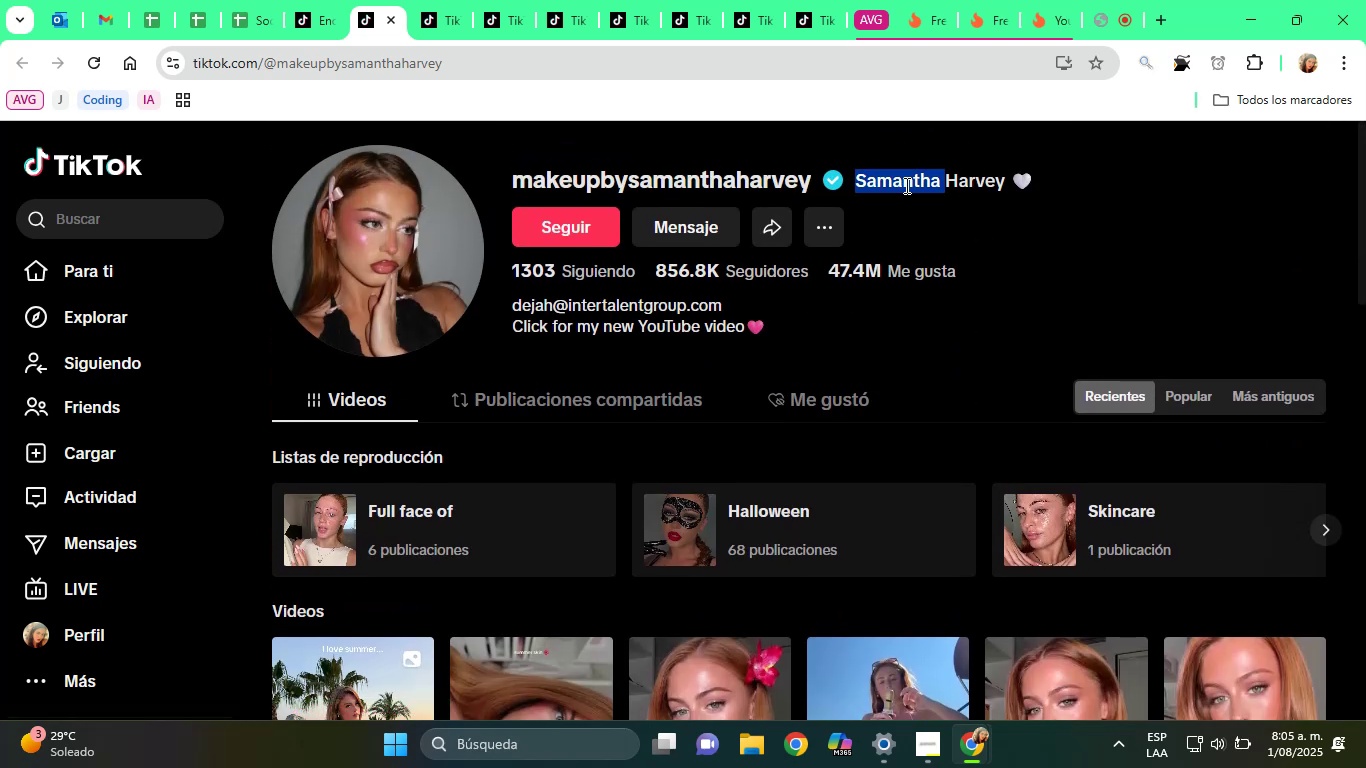 
triple_click([905, 185])
 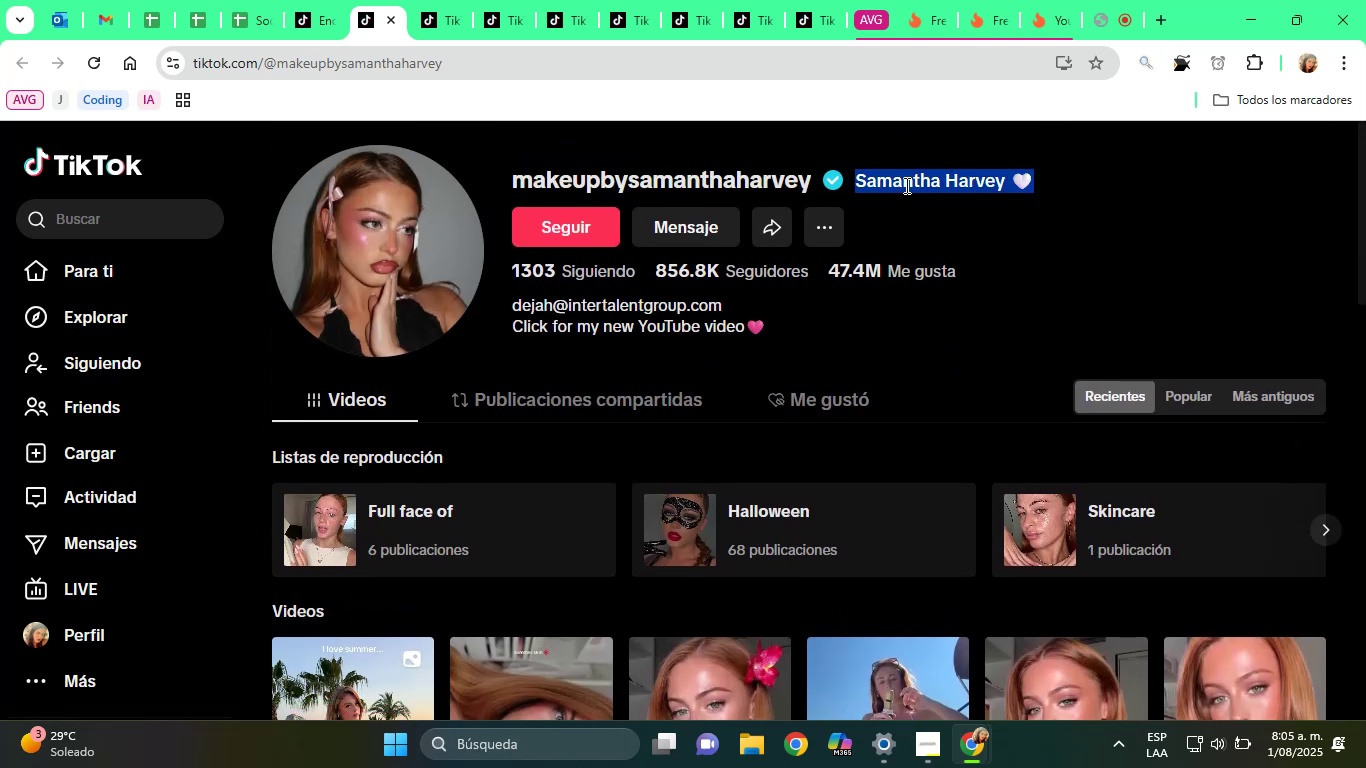 
triple_click([905, 185])
 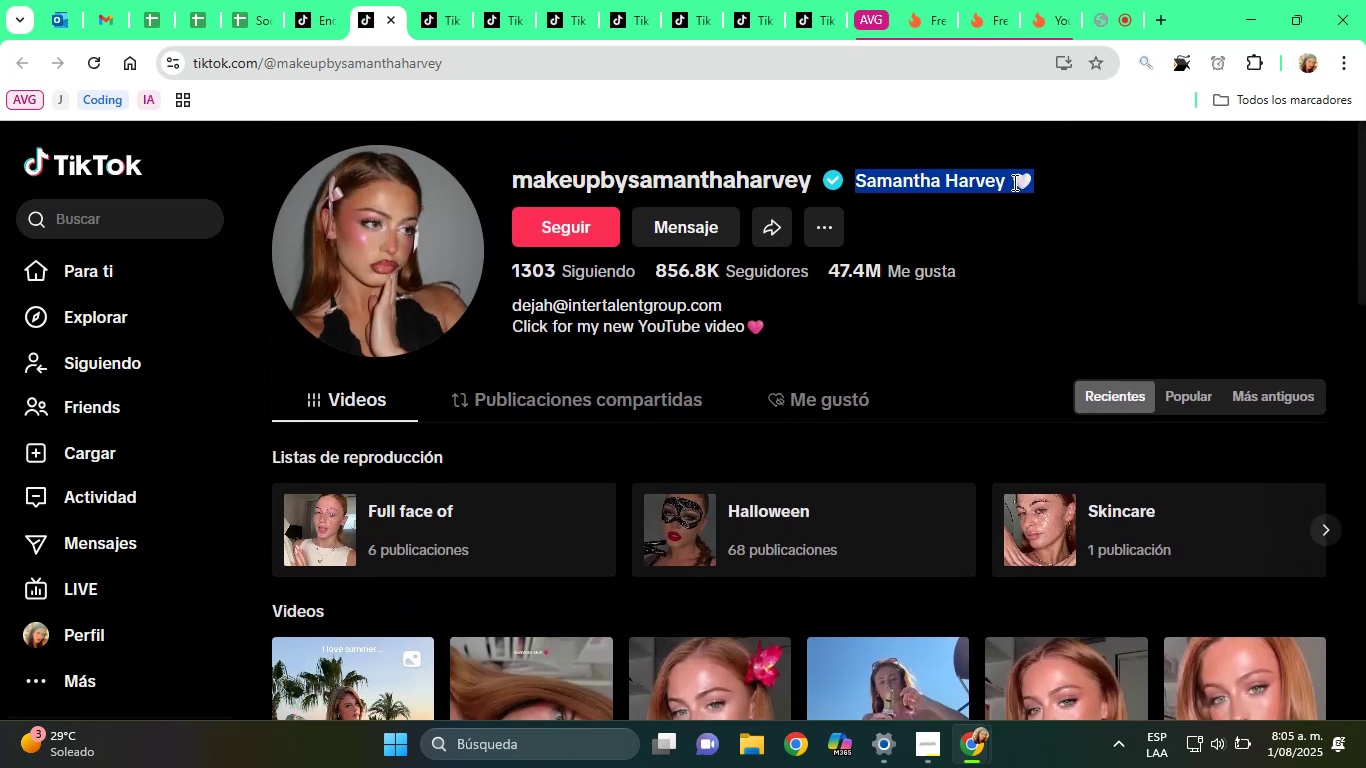 
double_click([1005, 182])
 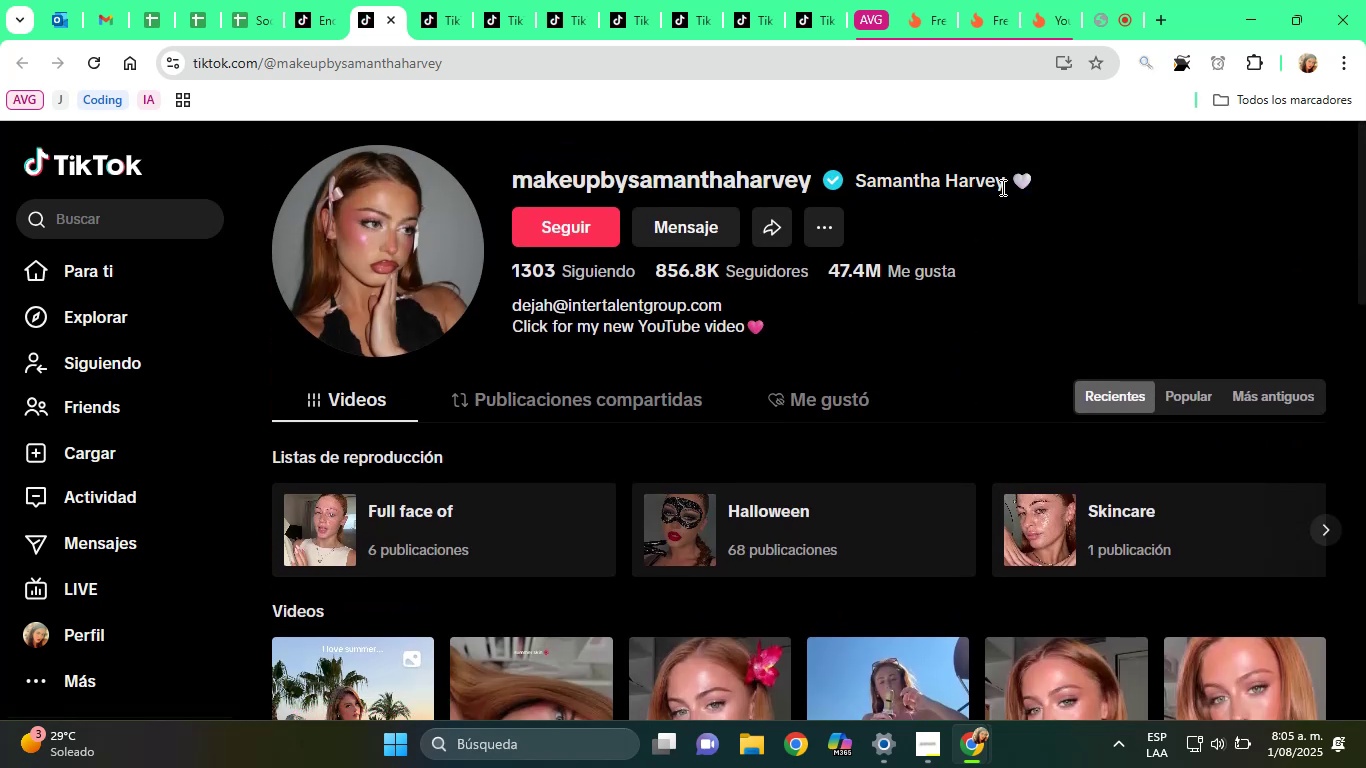 
left_click_drag(start_coordinate=[1001, 187], to_coordinate=[861, 182])
 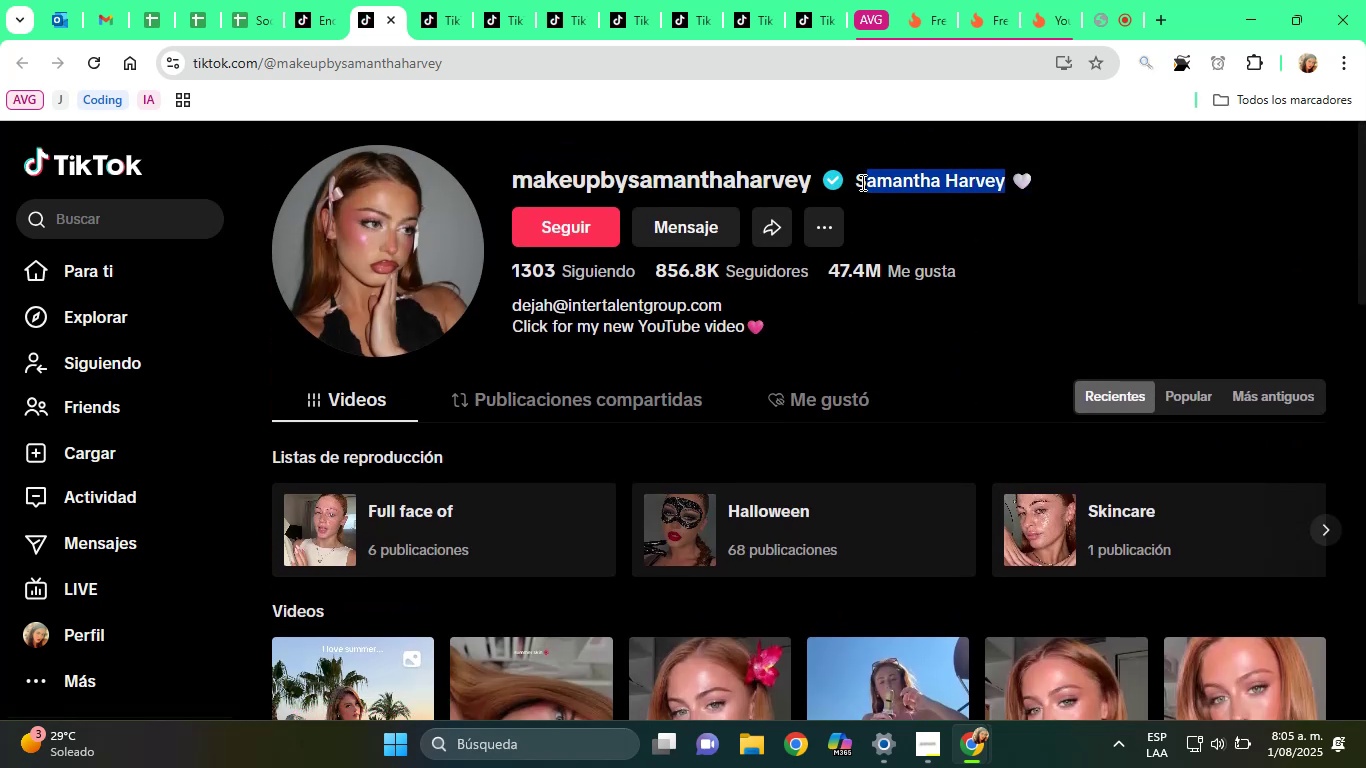 
left_click_drag(start_coordinate=[855, 182], to_coordinate=[1005, 186])
 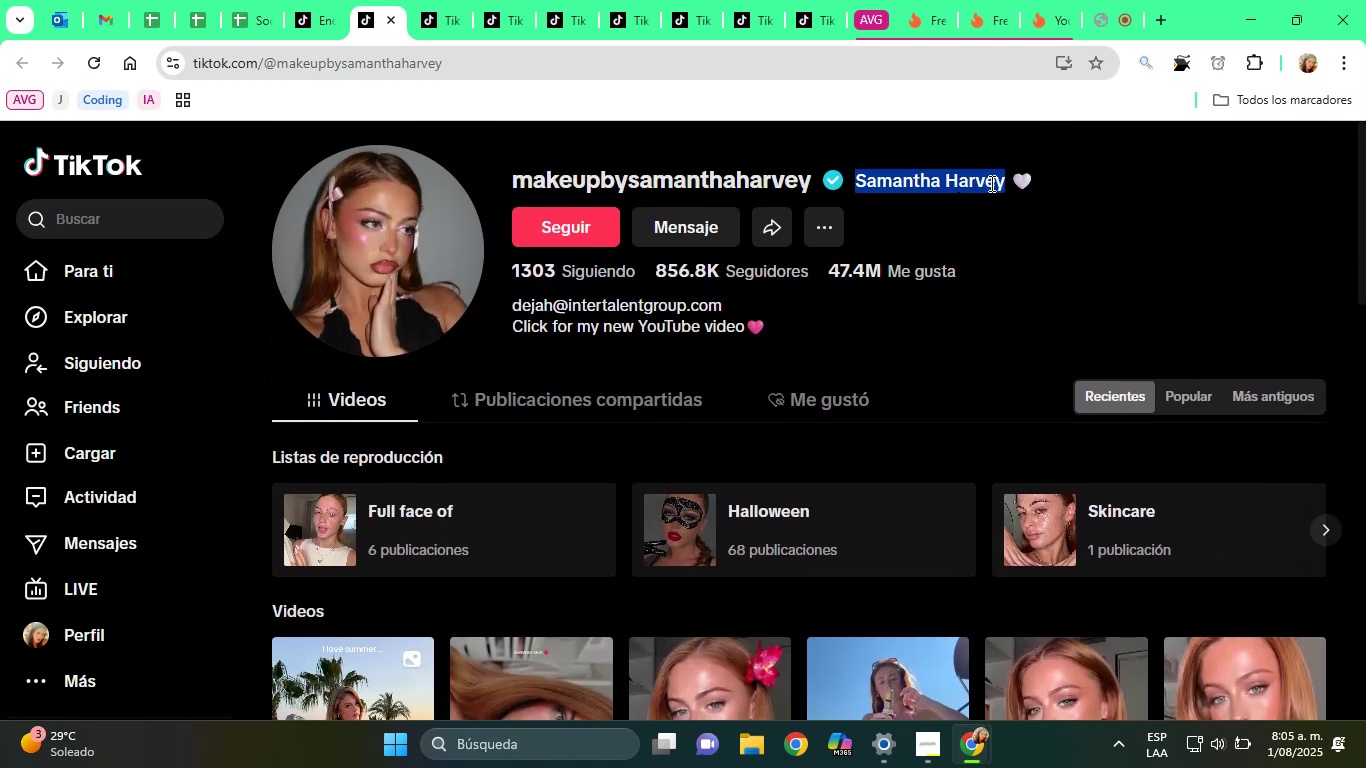 
right_click([990, 183])
 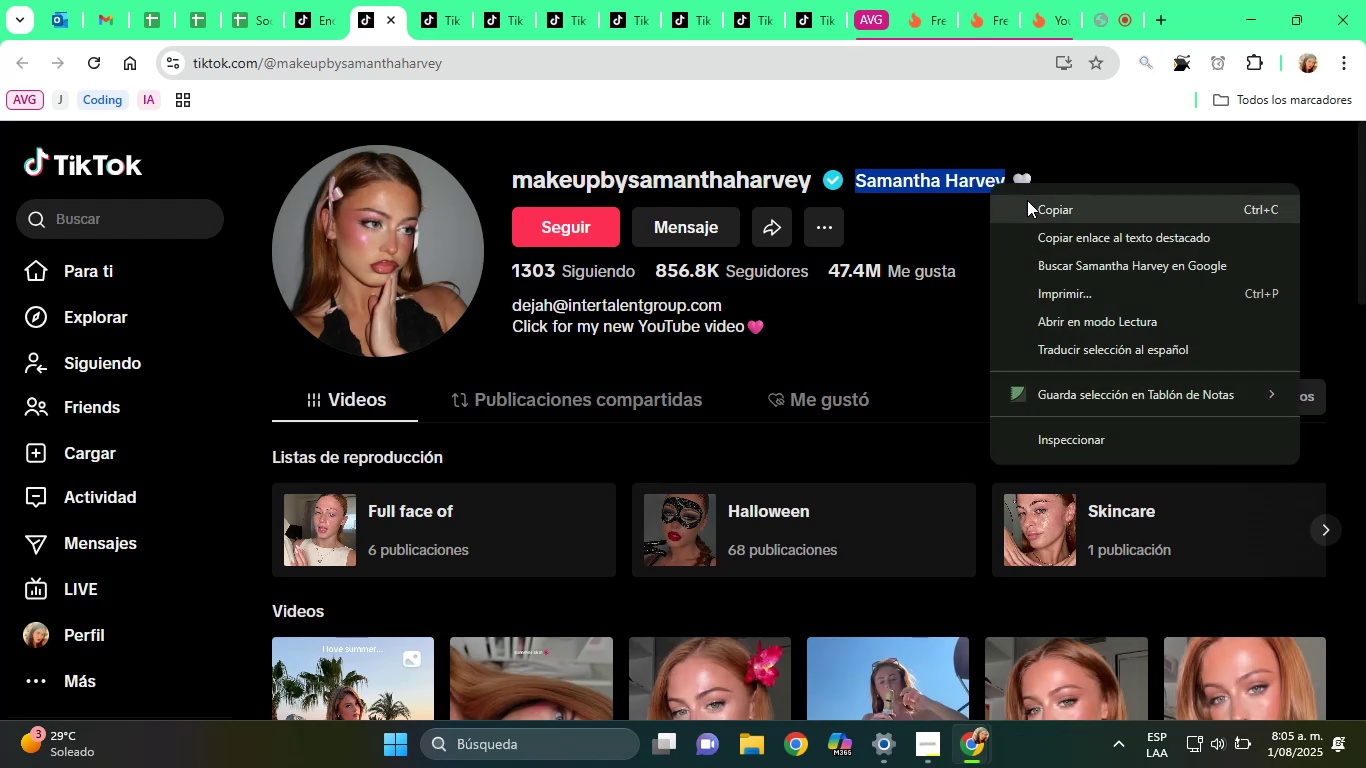 
left_click([1035, 202])
 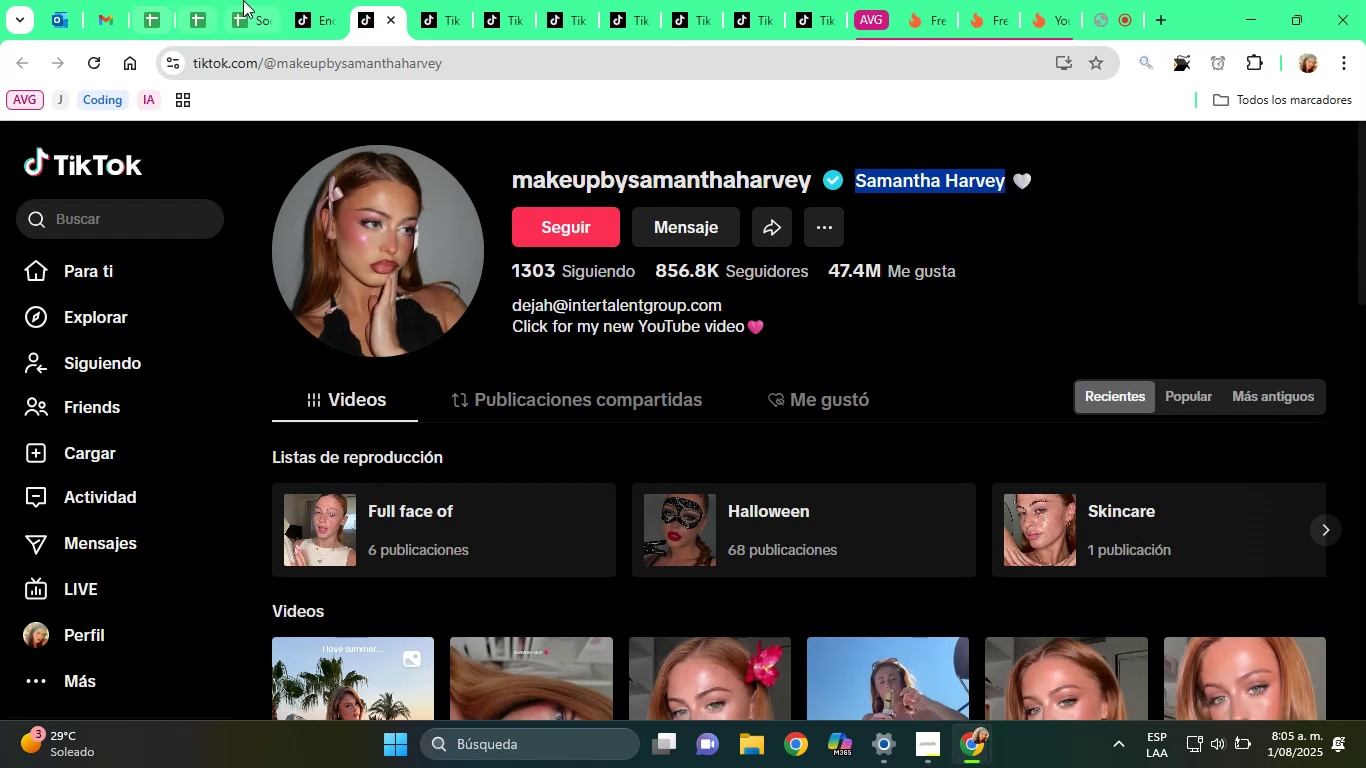 
left_click([247, 0])
 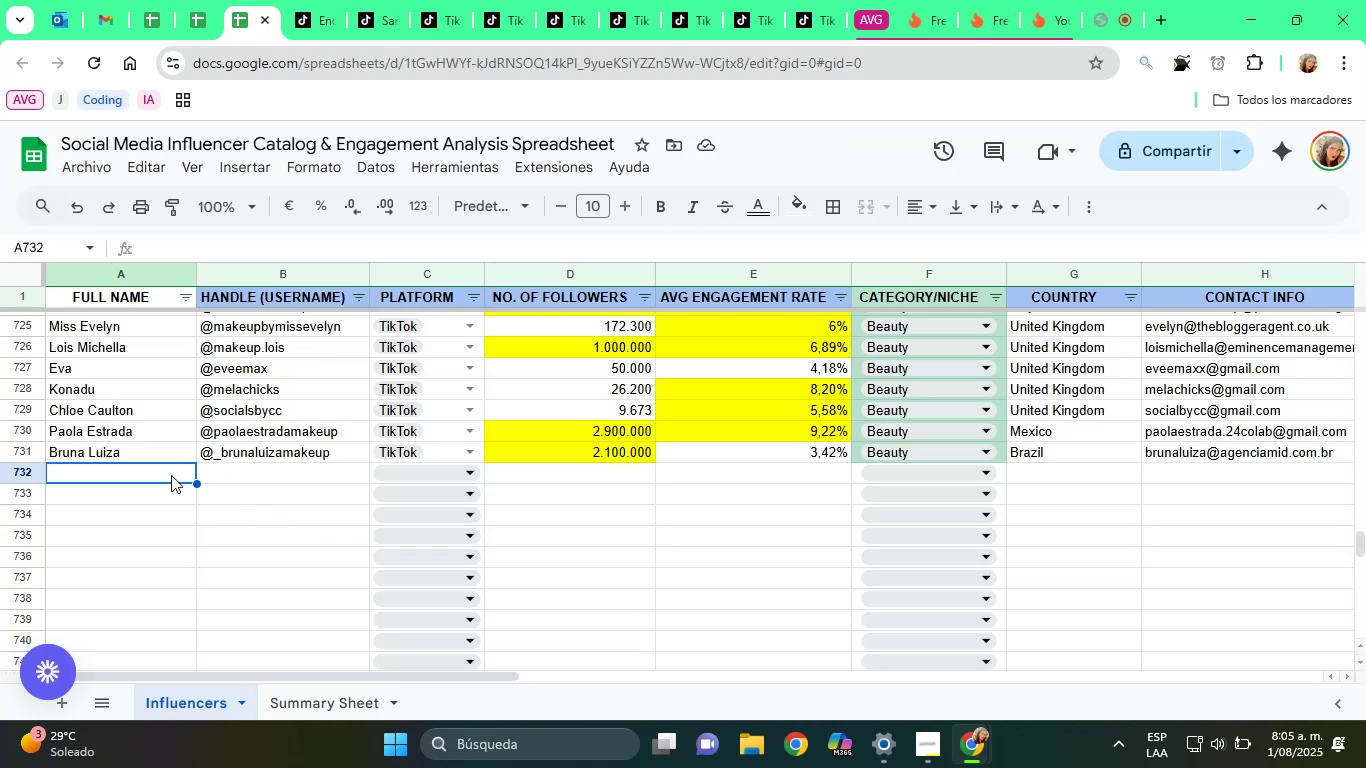 
right_click([167, 472])
 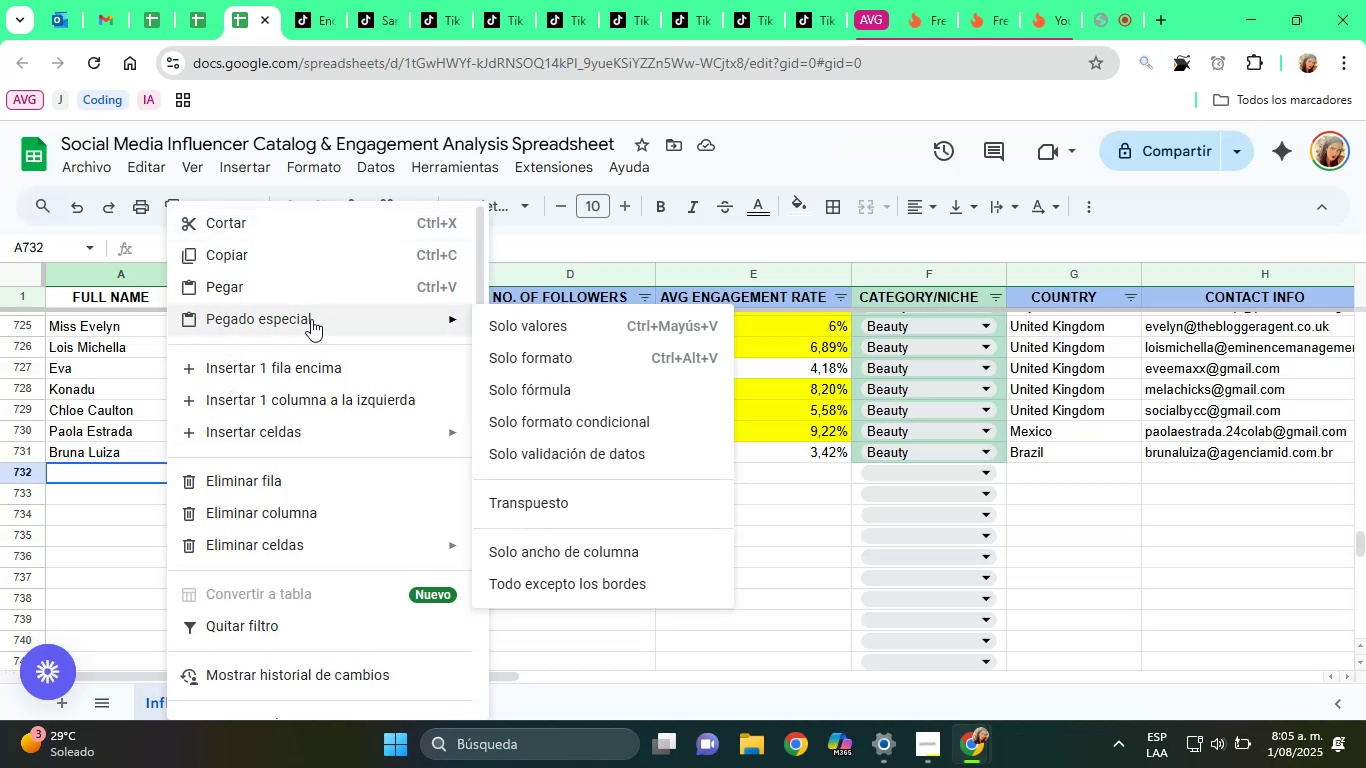 
left_click([577, 328])
 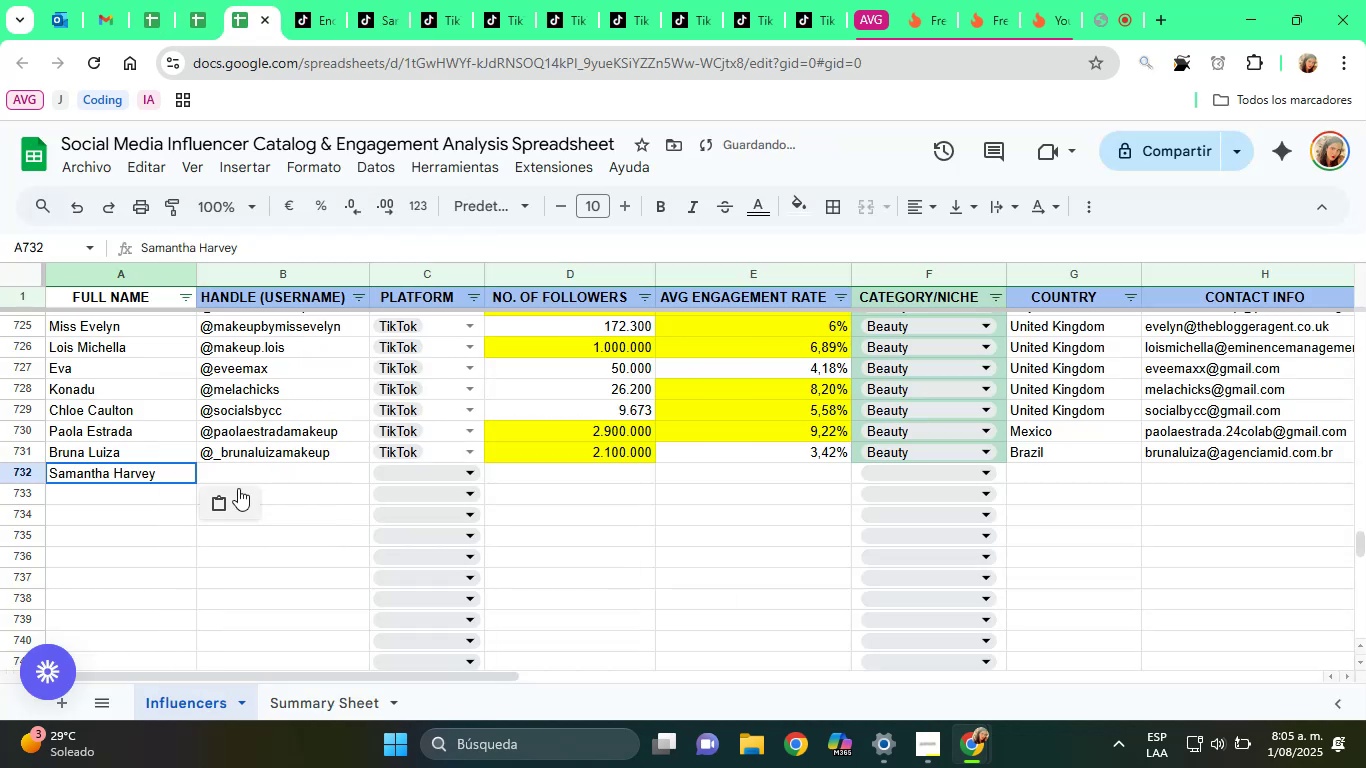 
left_click([238, 479])
 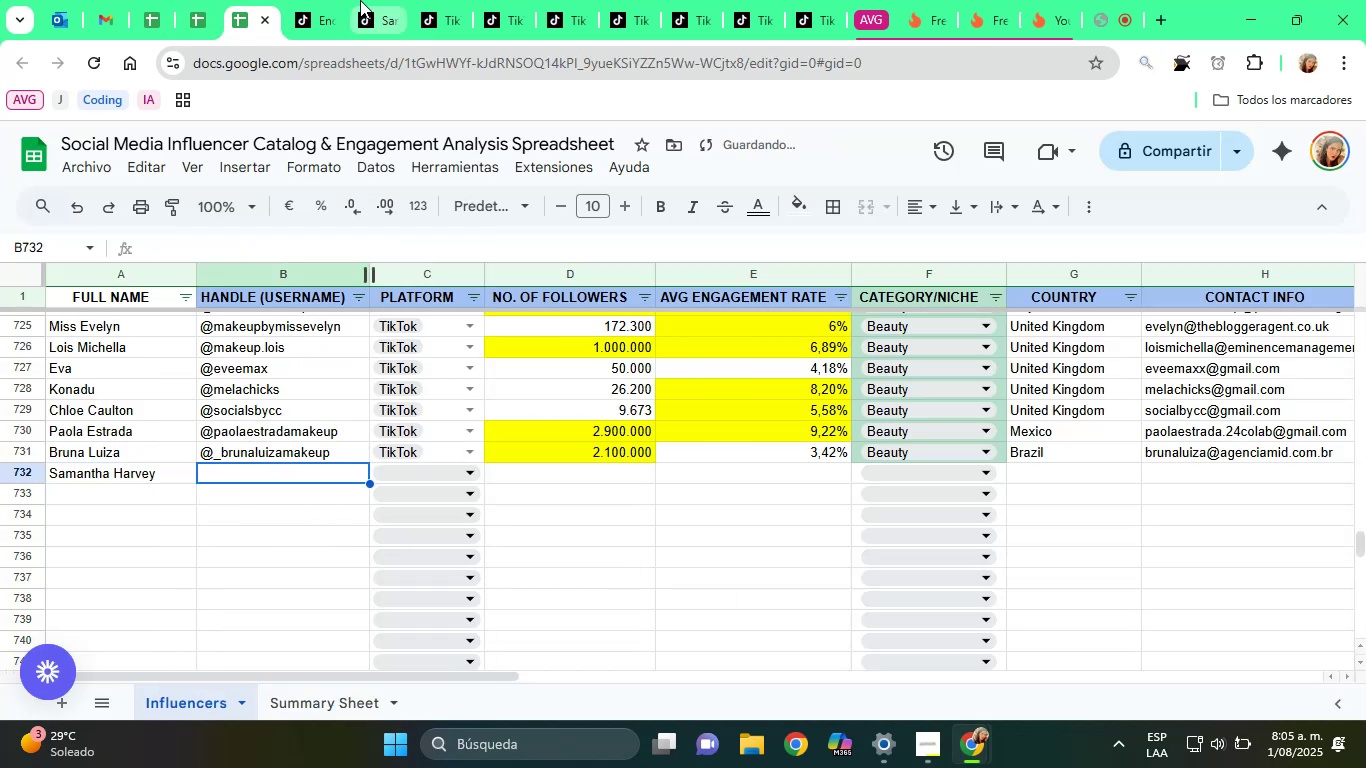 
left_click([388, 0])
 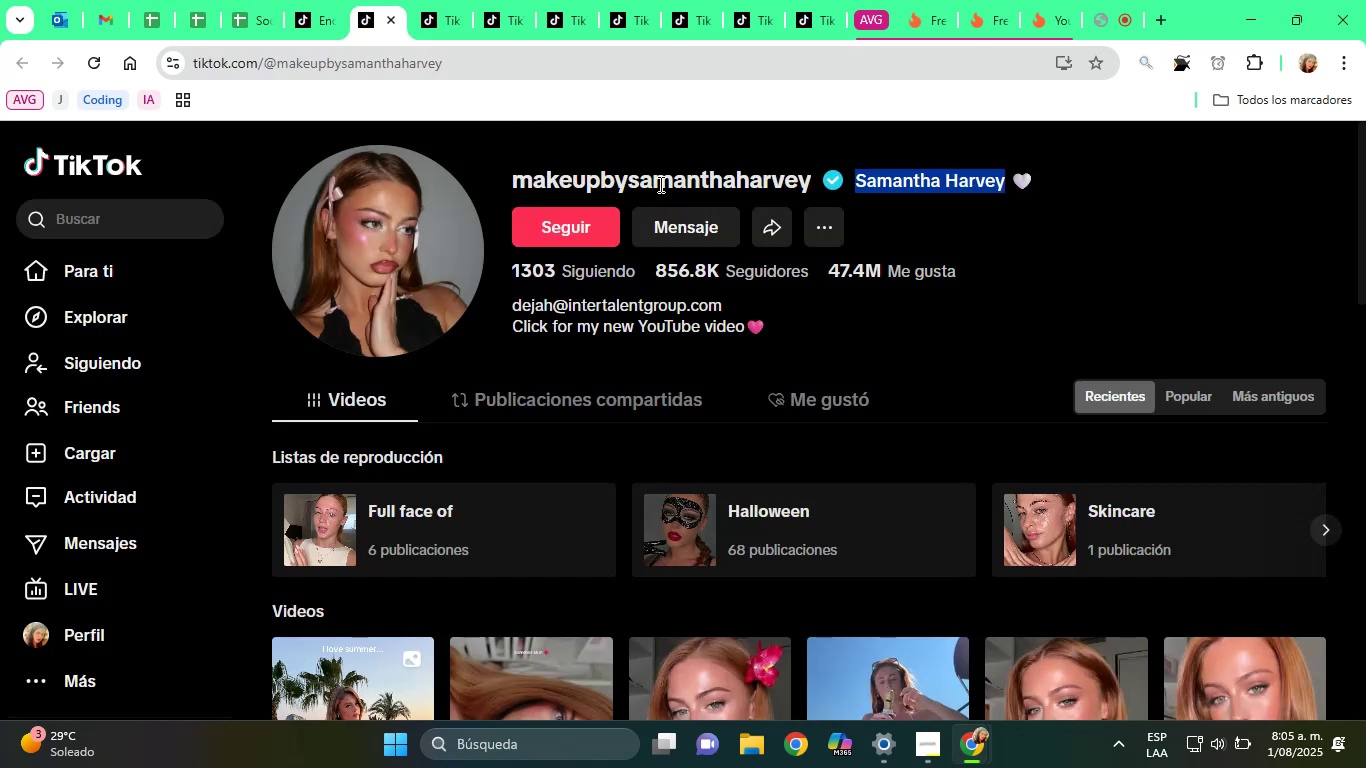 
double_click([659, 184])
 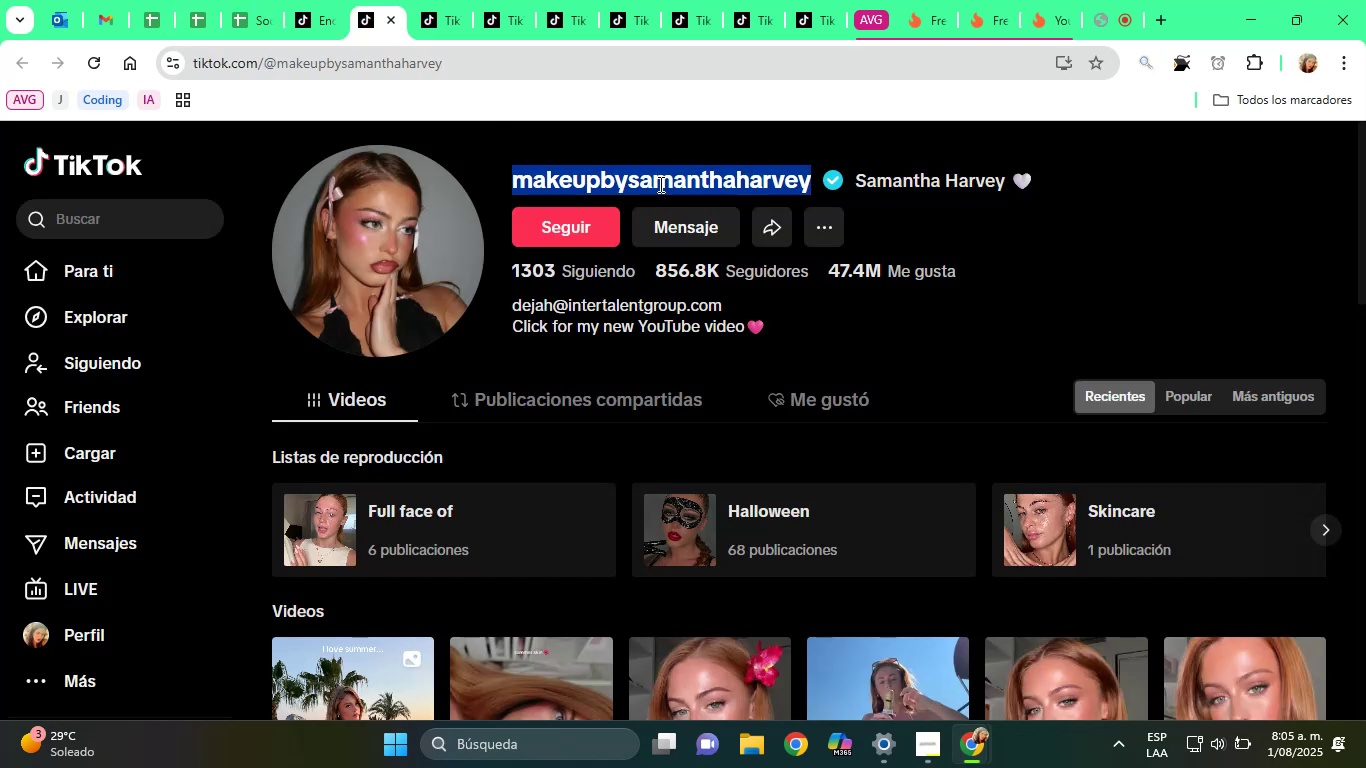 
right_click([659, 184])
 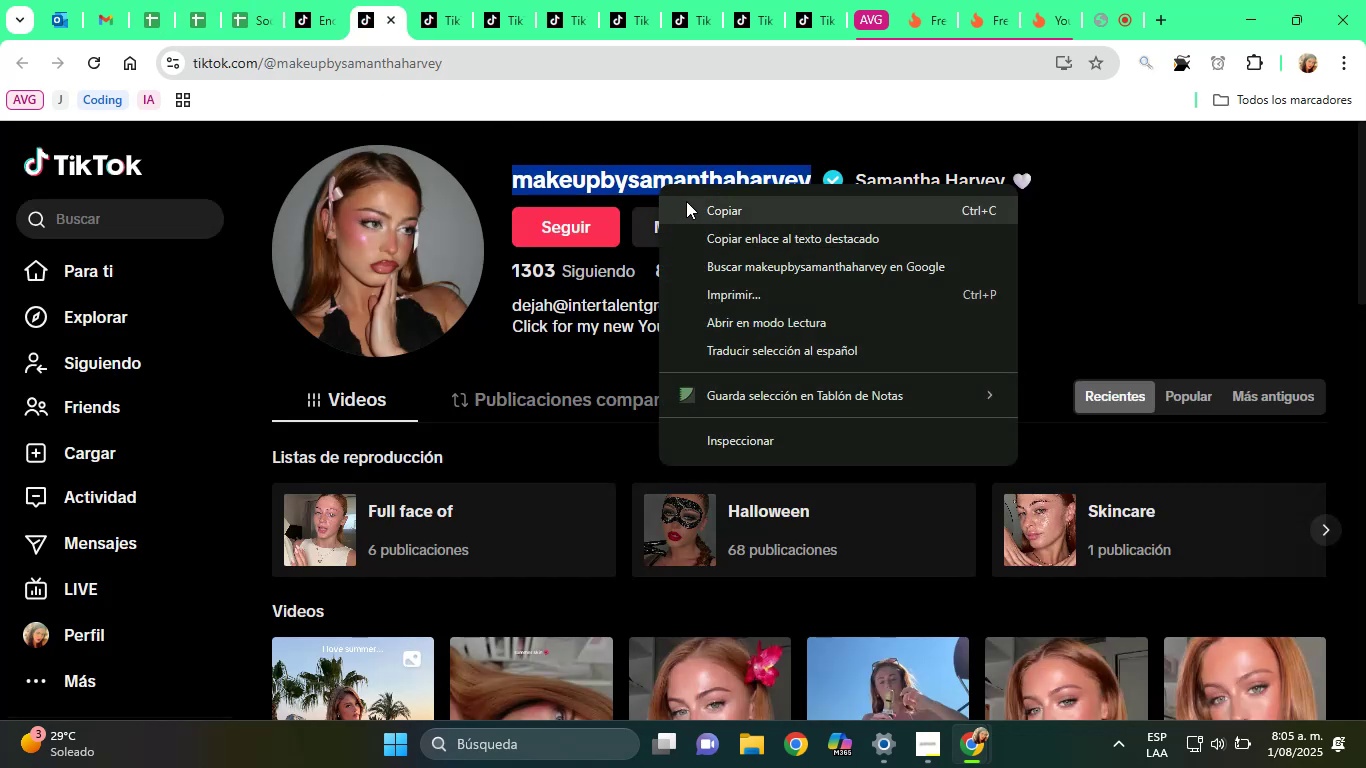 
left_click([686, 201])
 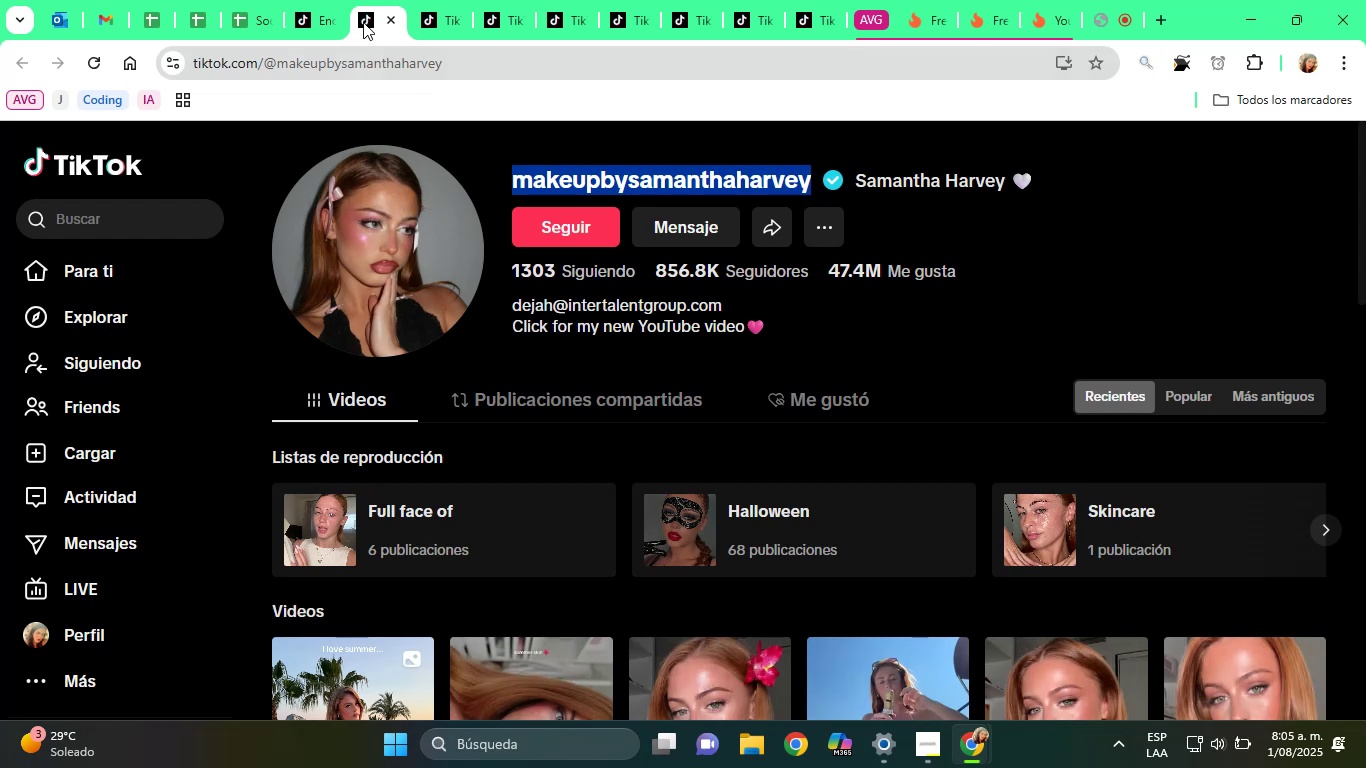 
mouse_move([273, -2])
 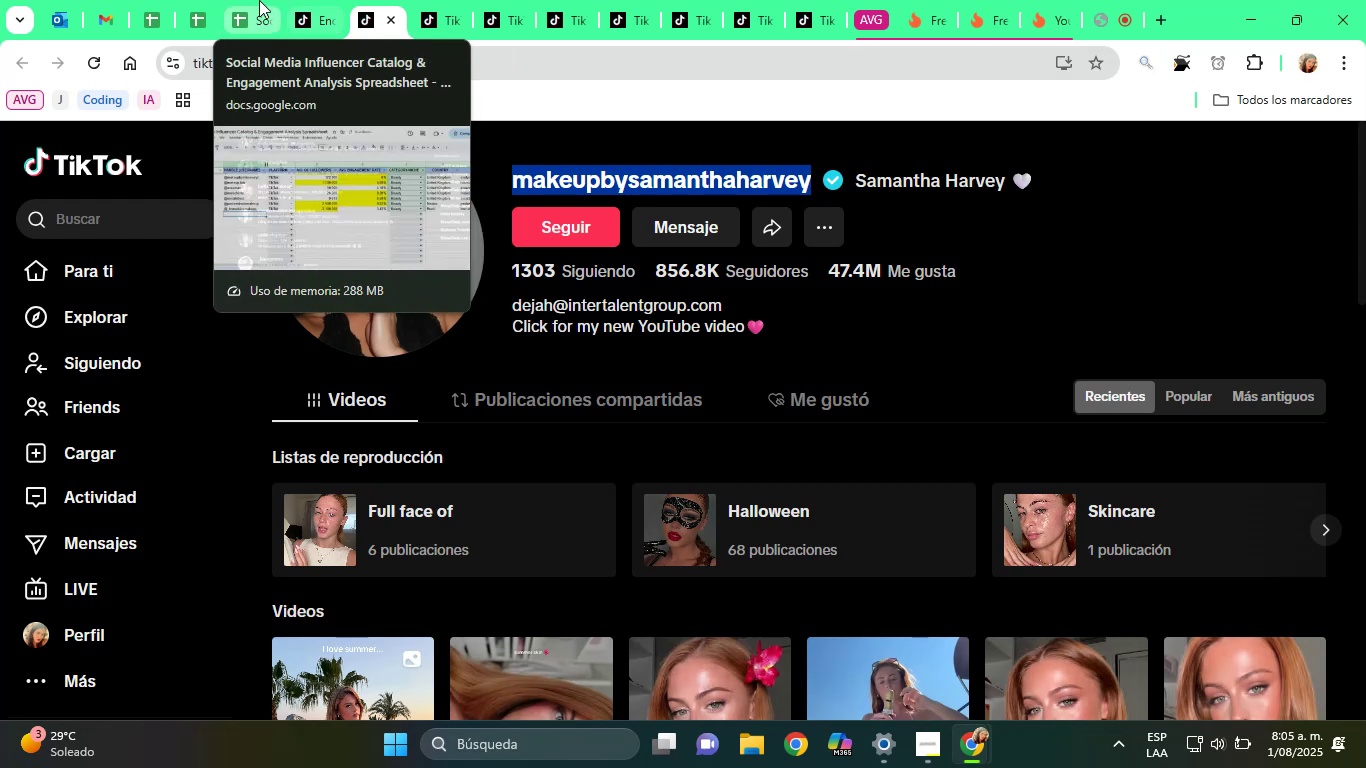 
left_click([259, 0])
 